 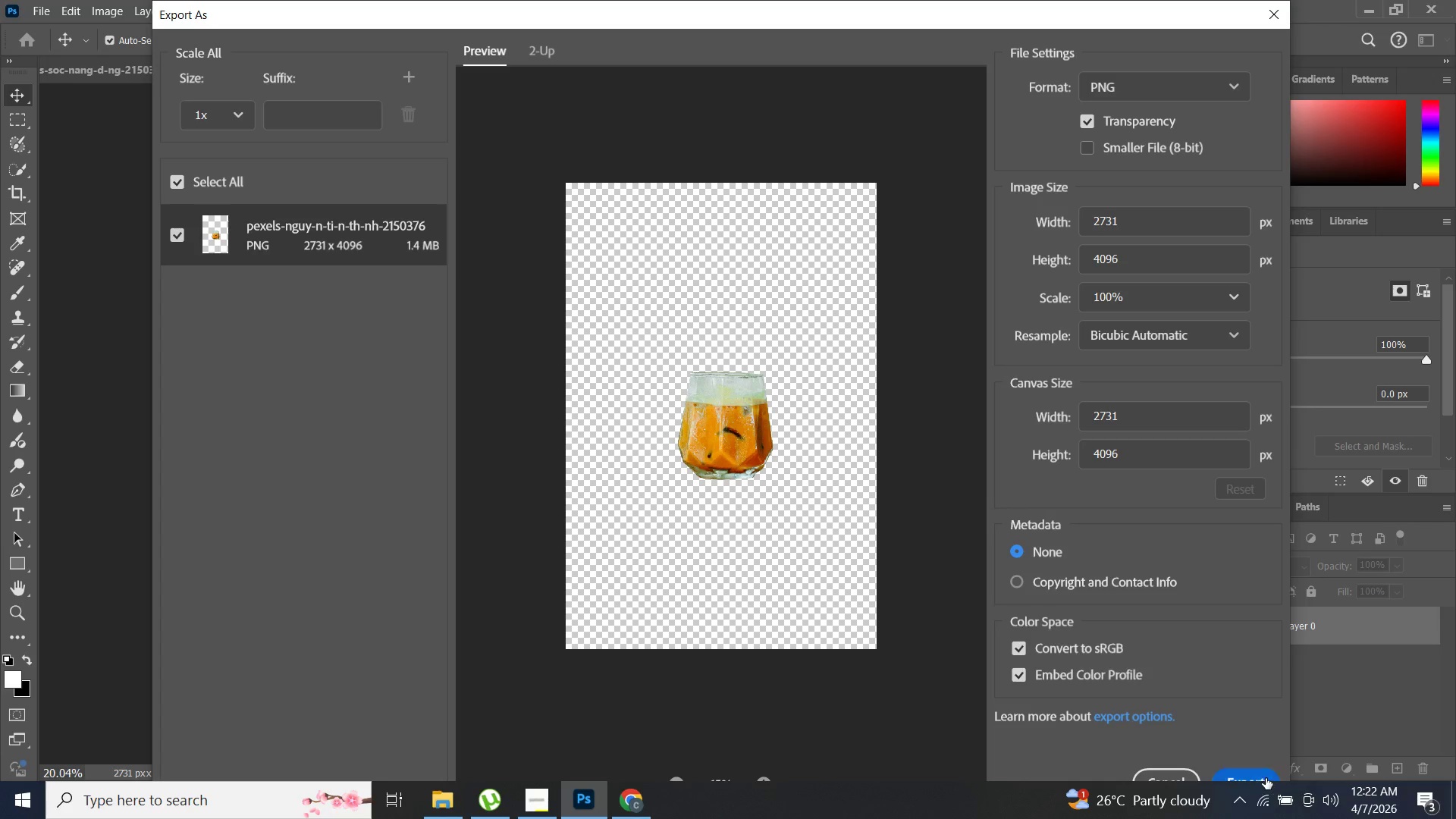 
double_click([1263, 777])
 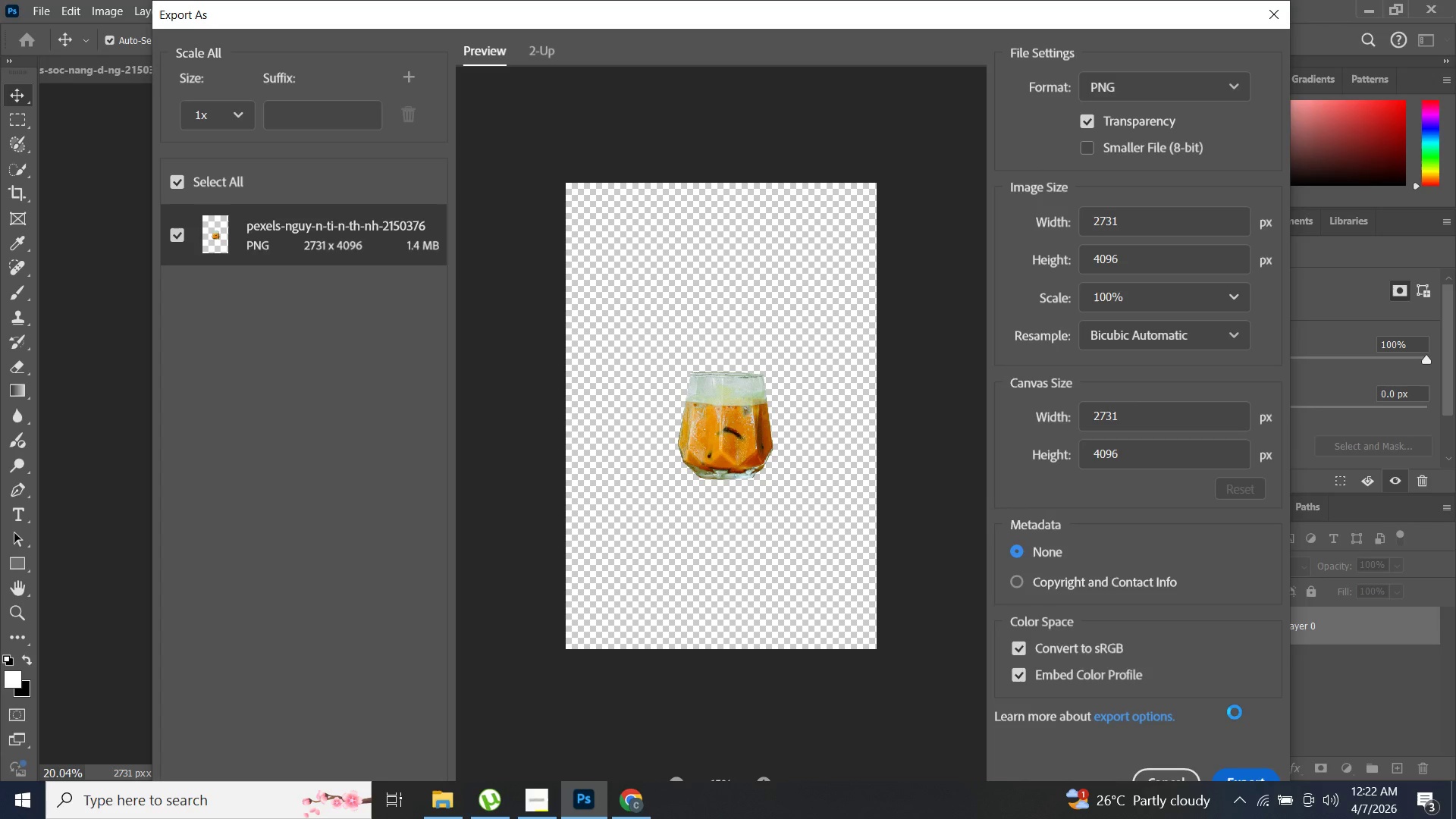 
scroll: coordinate [1241, 661], scroll_direction: down, amount: 6.0
 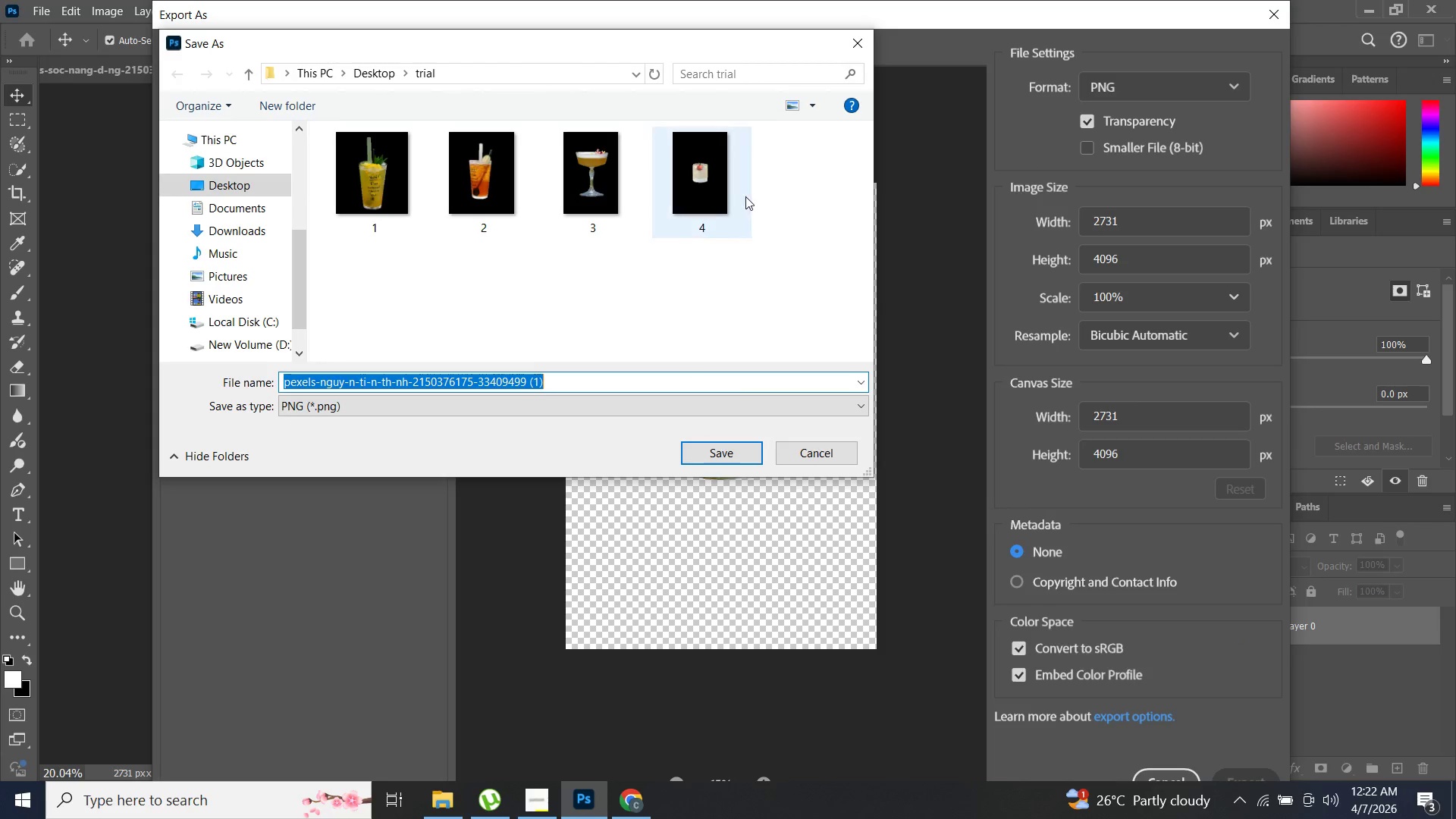 
key(5)
 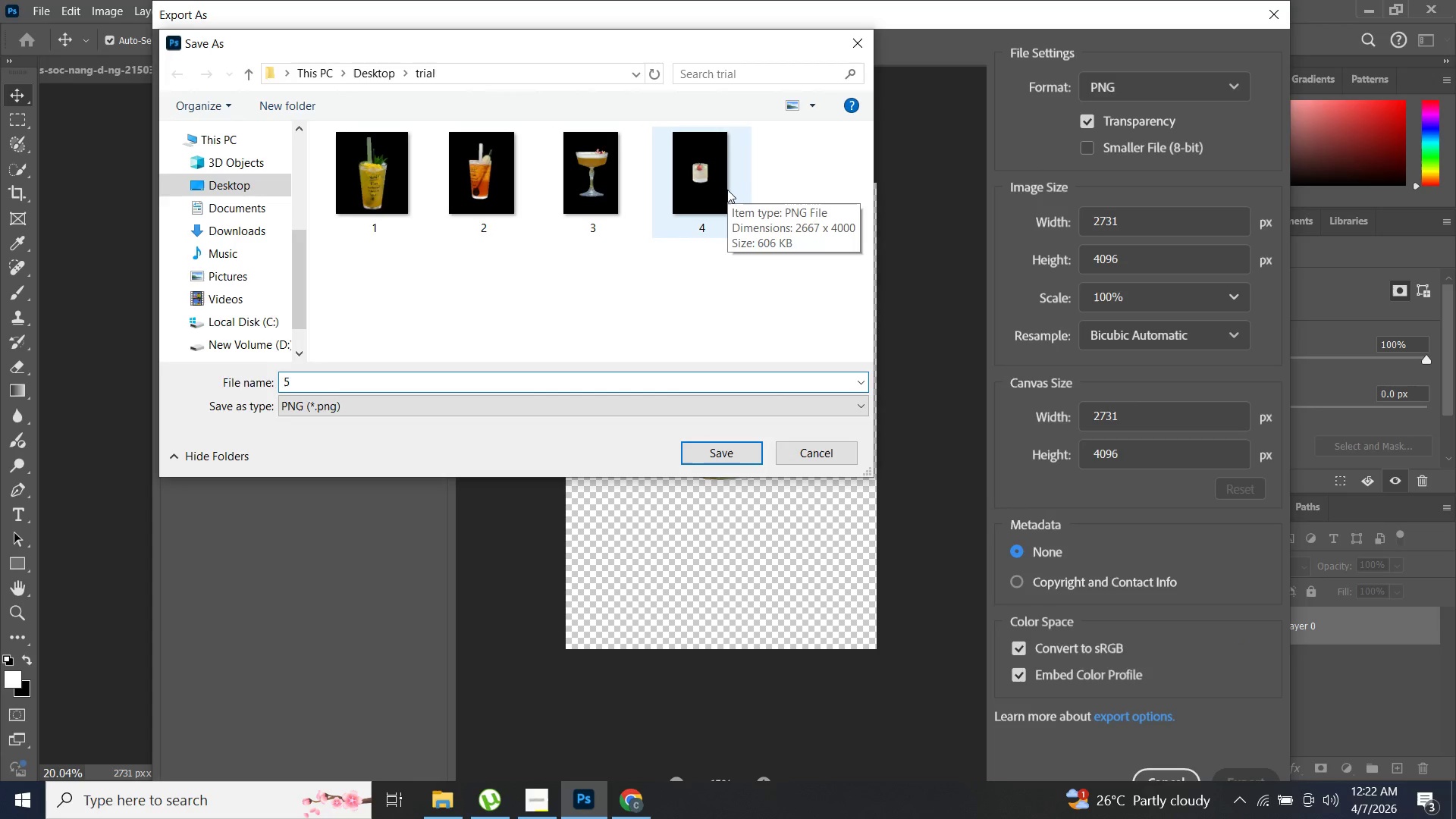 
key(Enter)
 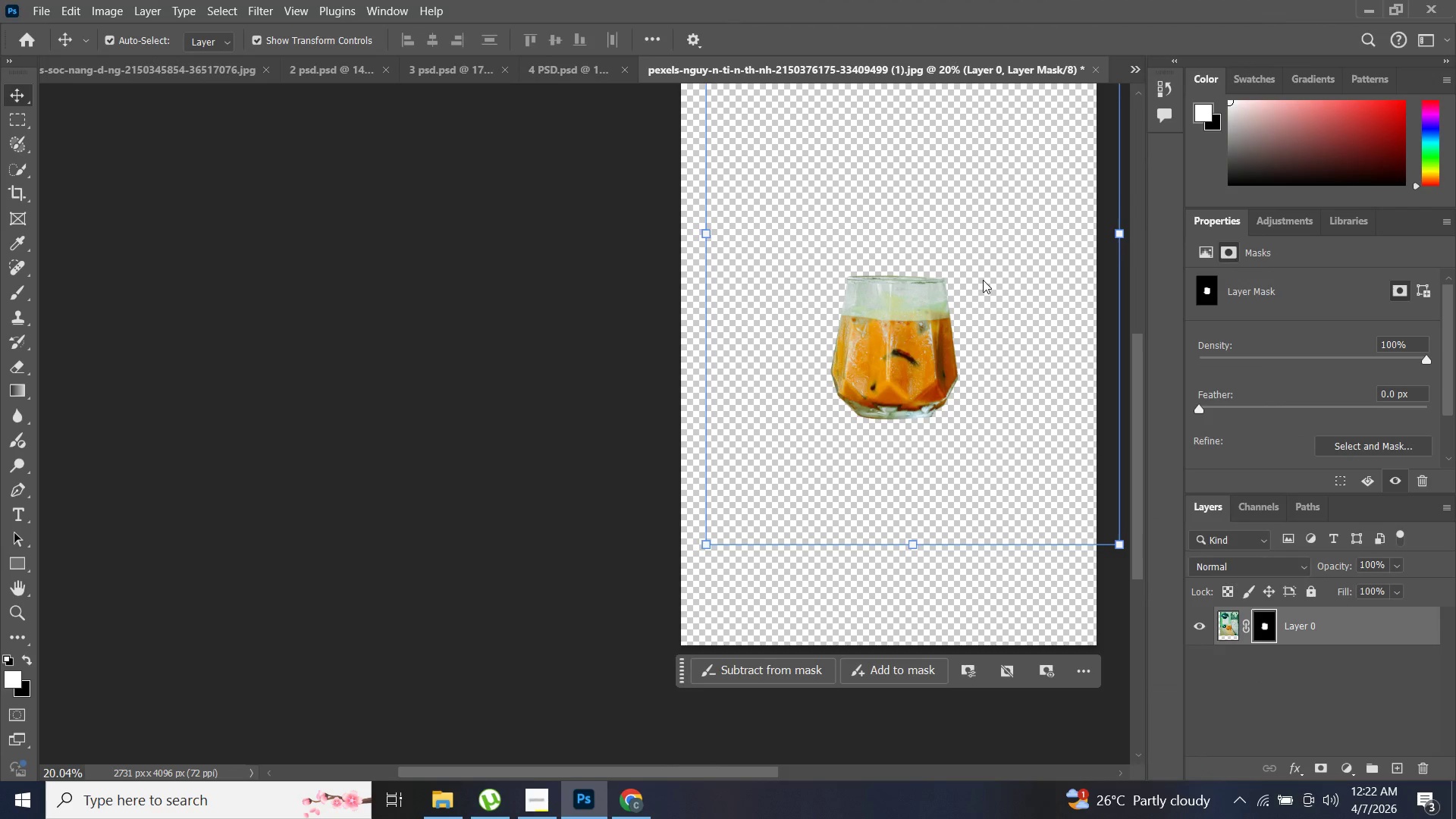 
wait(7.86)
 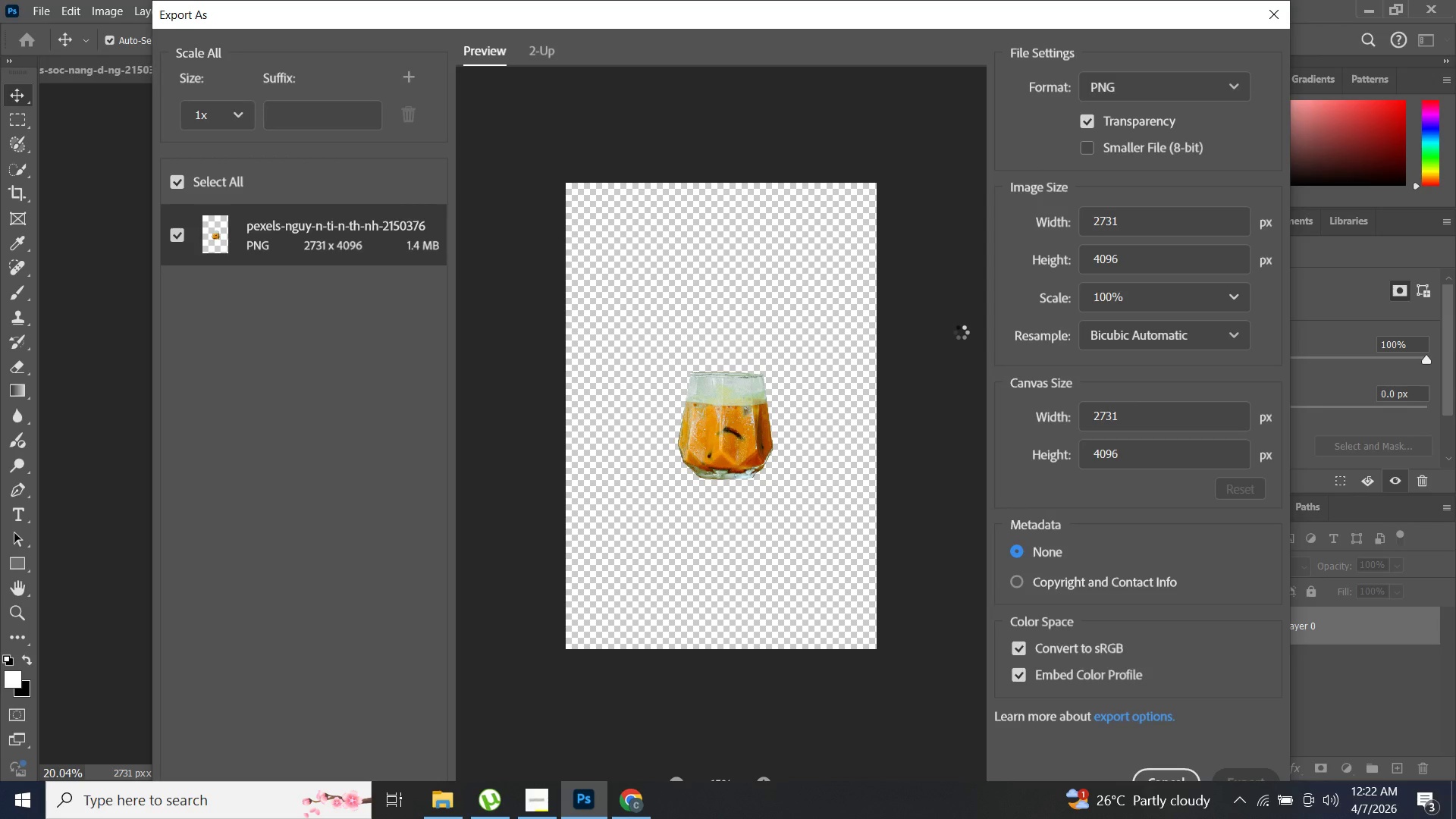 
scroll: coordinate [1017, 378], scroll_direction: up, amount: 2.0
 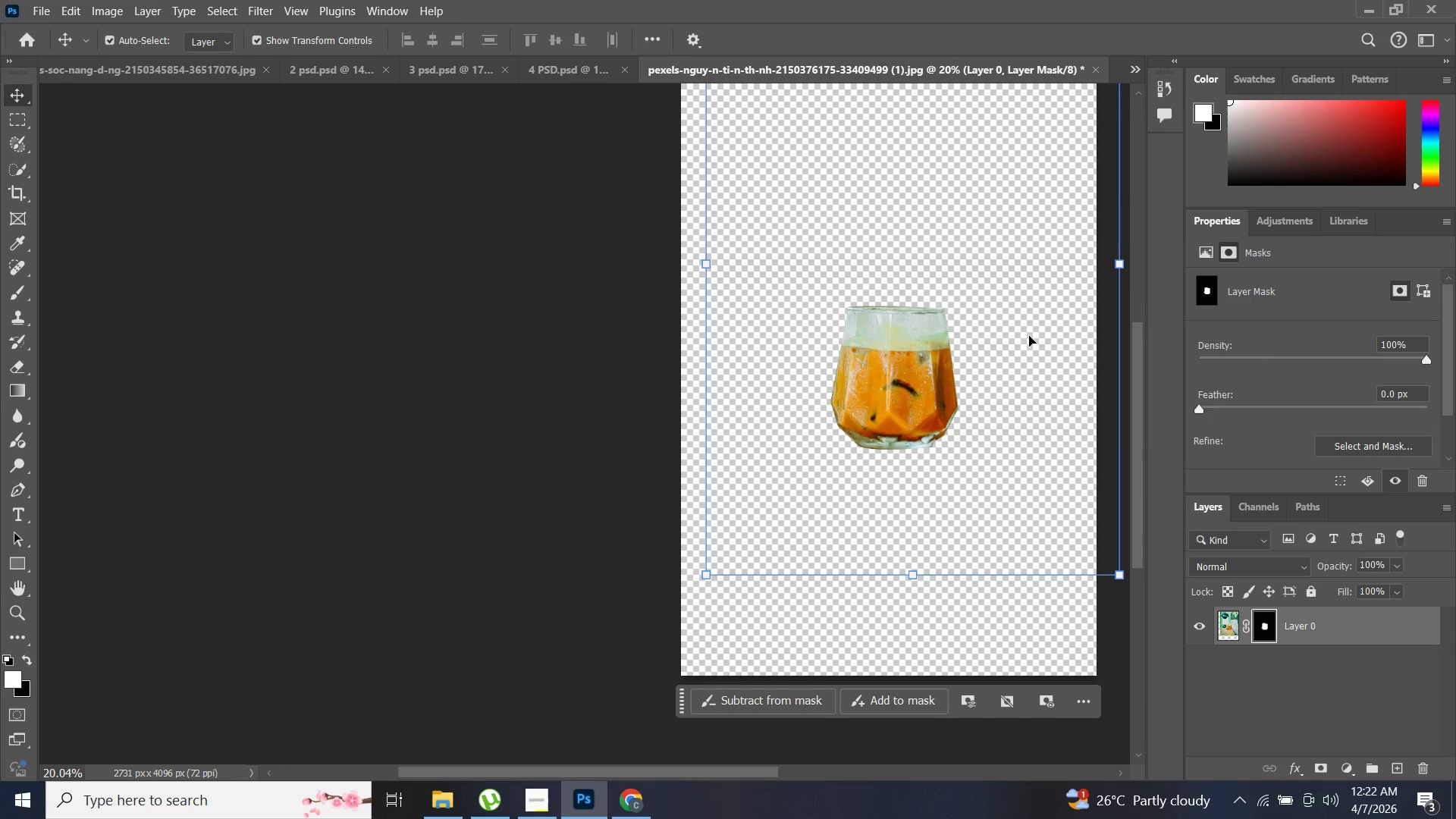 
left_click_drag(start_coordinate=[1029, 325], to_coordinate=[994, 416])
 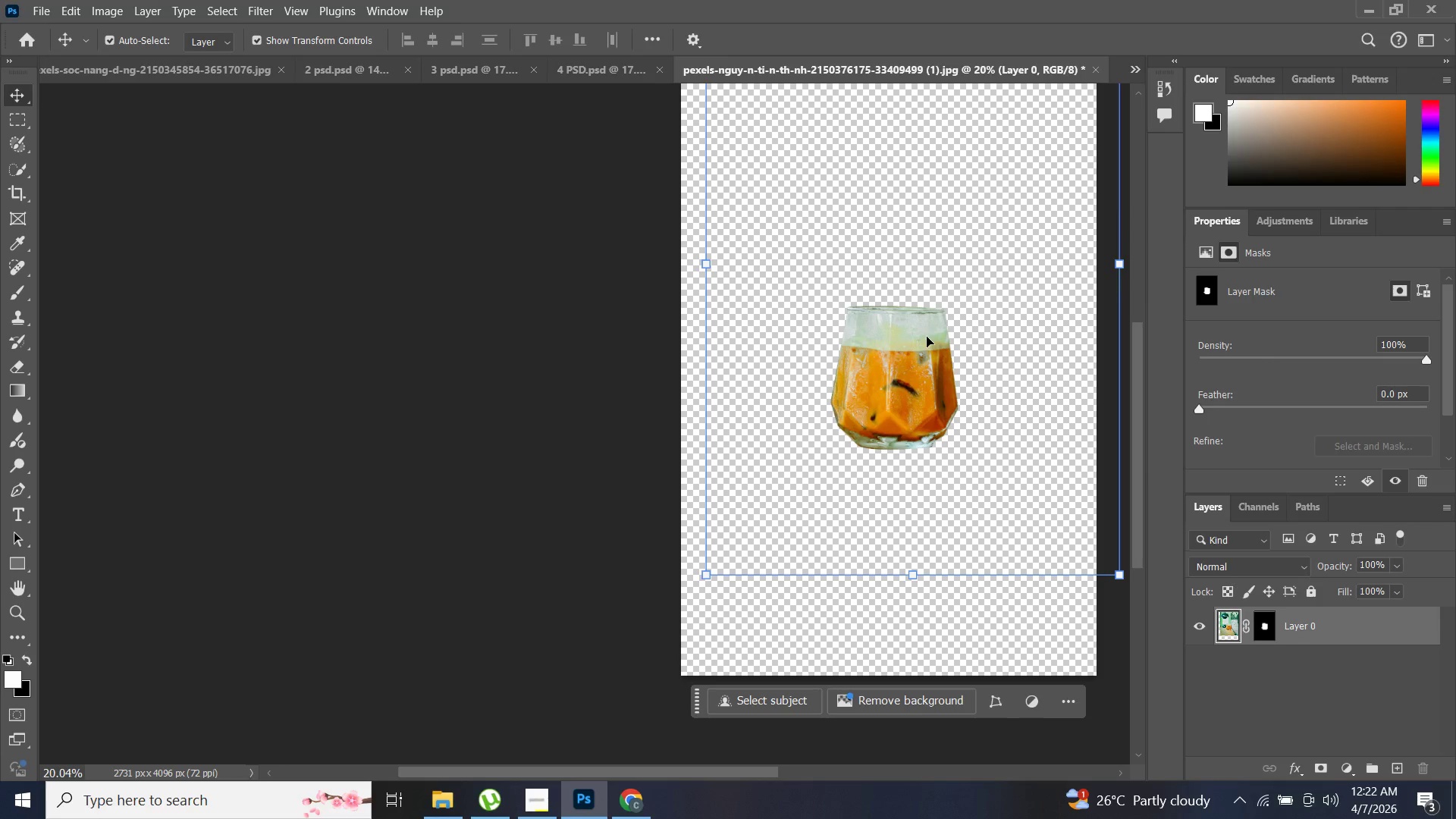 
left_click_drag(start_coordinate=[925, 342], to_coordinate=[855, 475])
 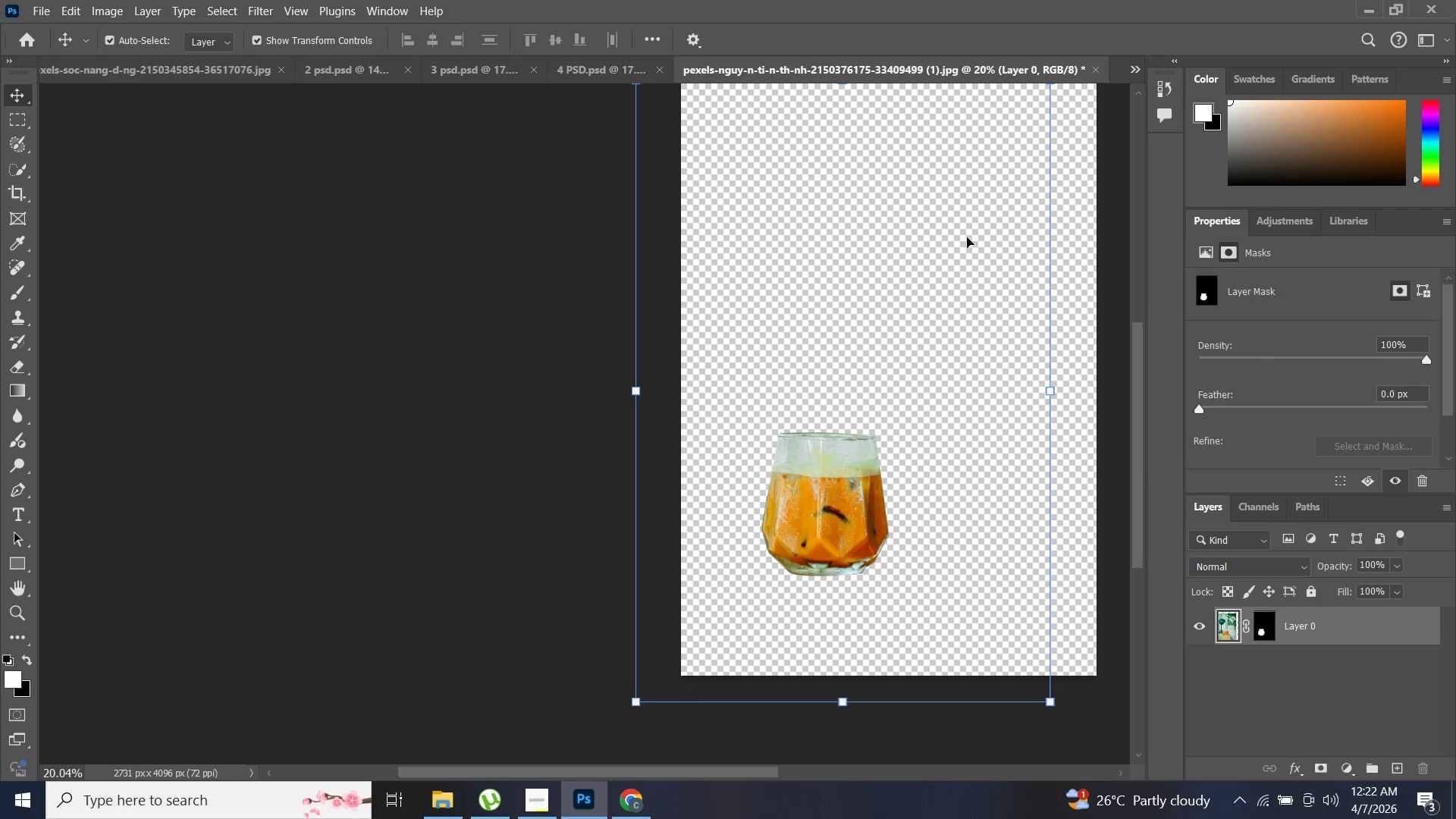 
left_click_drag(start_coordinate=[980, 215], to_coordinate=[933, 297])
 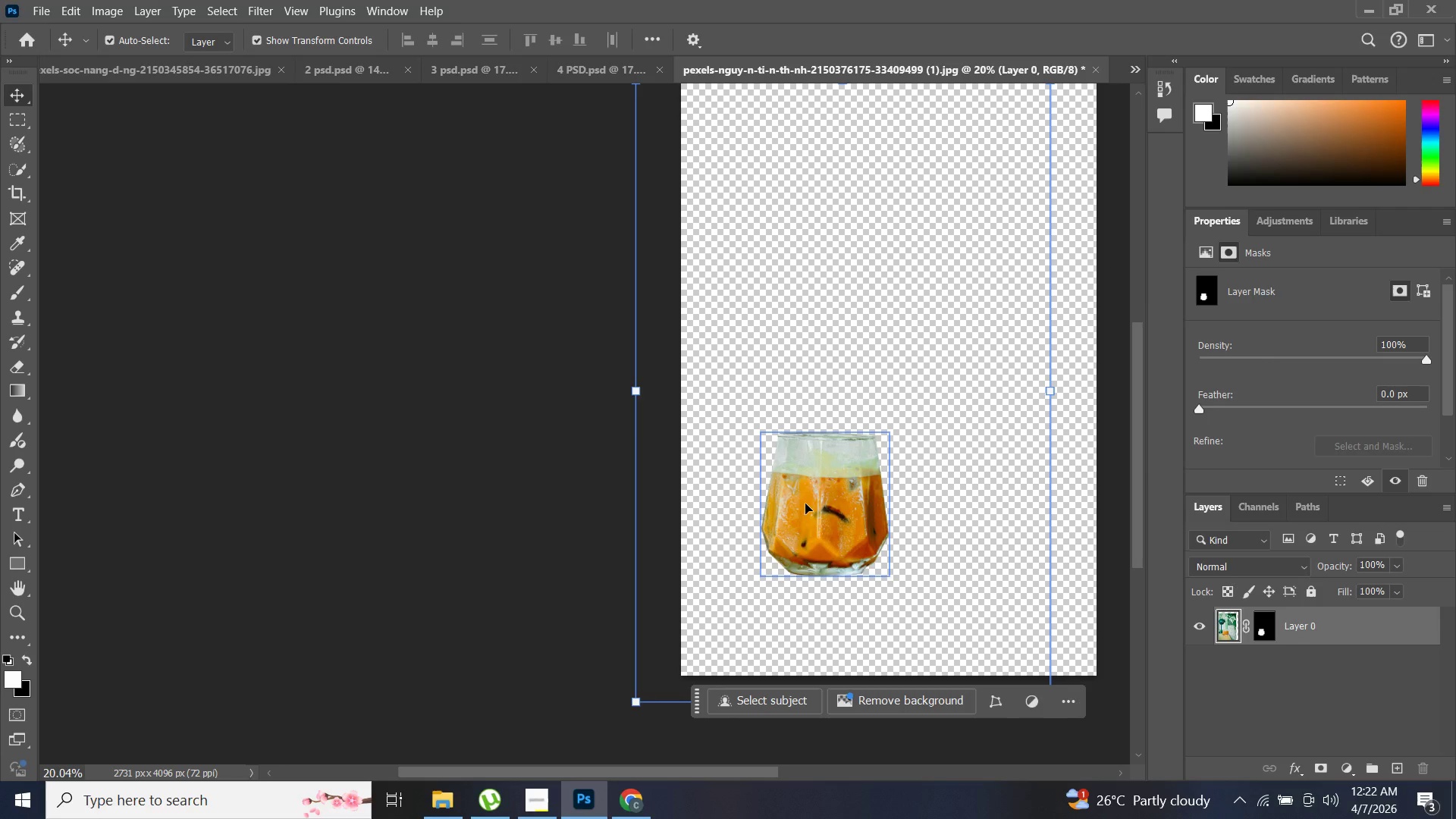 
left_click_drag(start_coordinate=[802, 510], to_coordinate=[846, 515])
 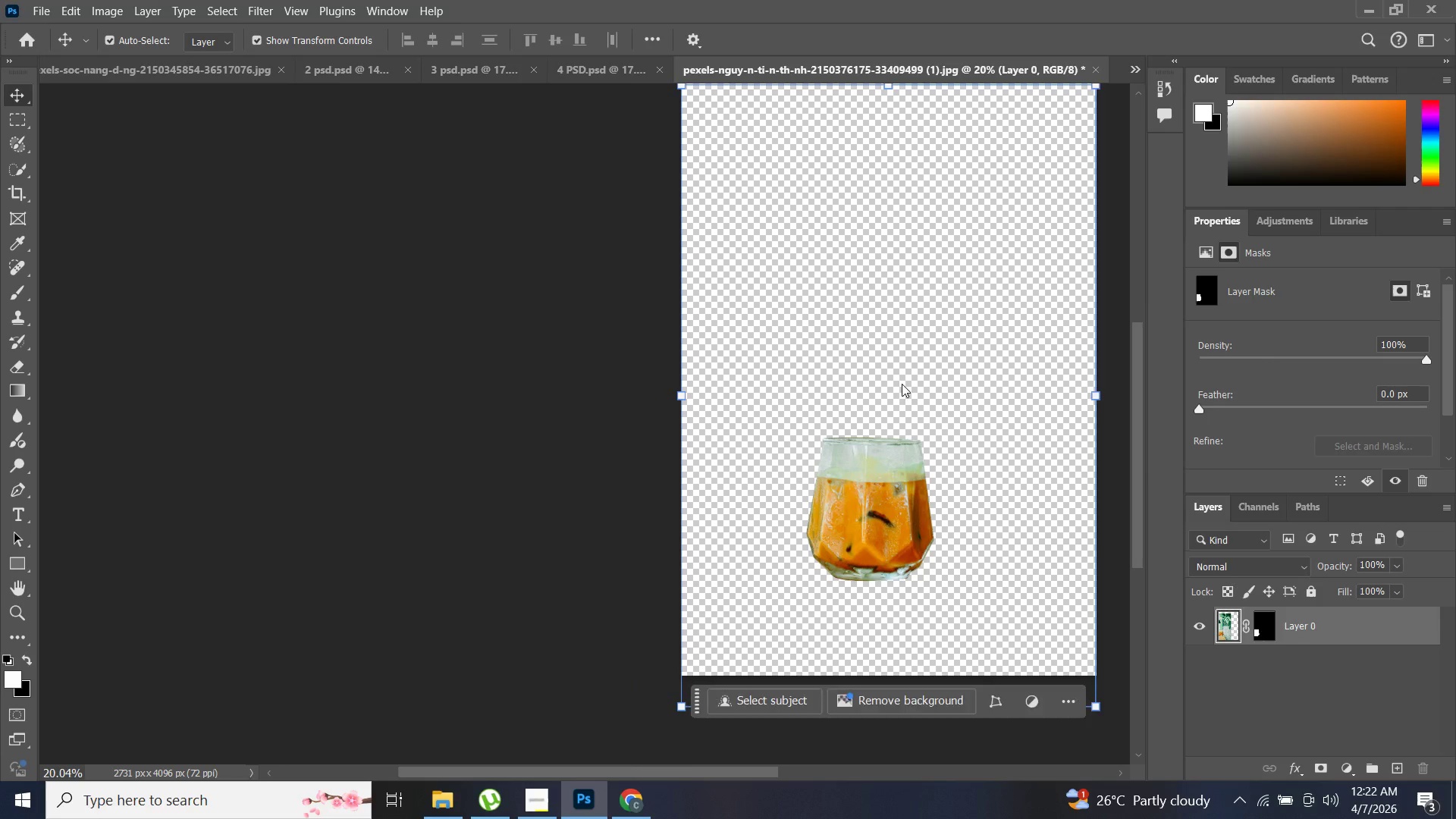 
hold_key(key=AltLeft, duration=0.56)
scroll: coordinate [901, 388], scroll_direction: down, amount: 4.0
 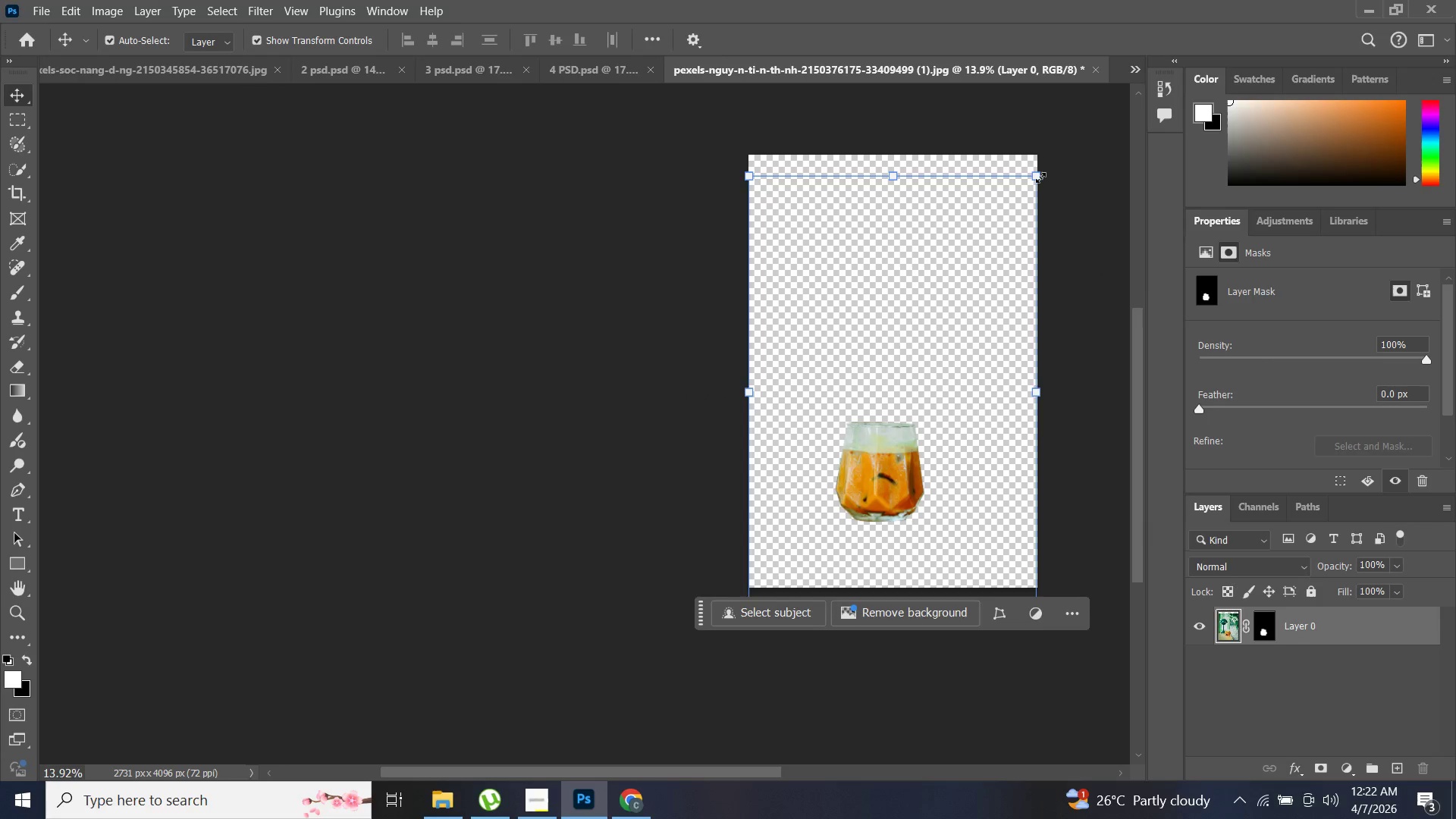 
left_click_drag(start_coordinate=[1037, 177], to_coordinate=[872, 362])
 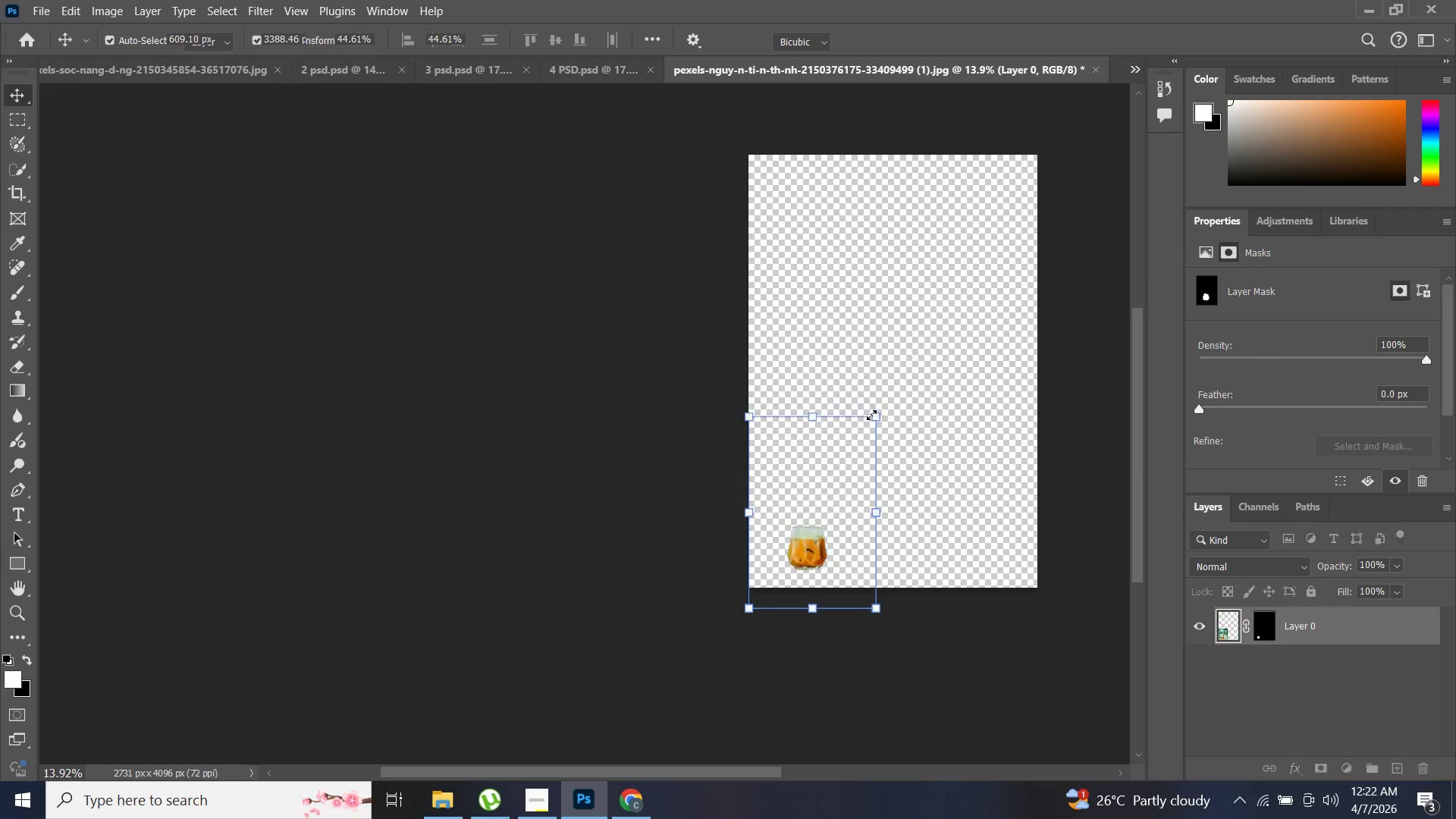 
left_click_drag(start_coordinate=[813, 517], to_coordinate=[976, 369])
 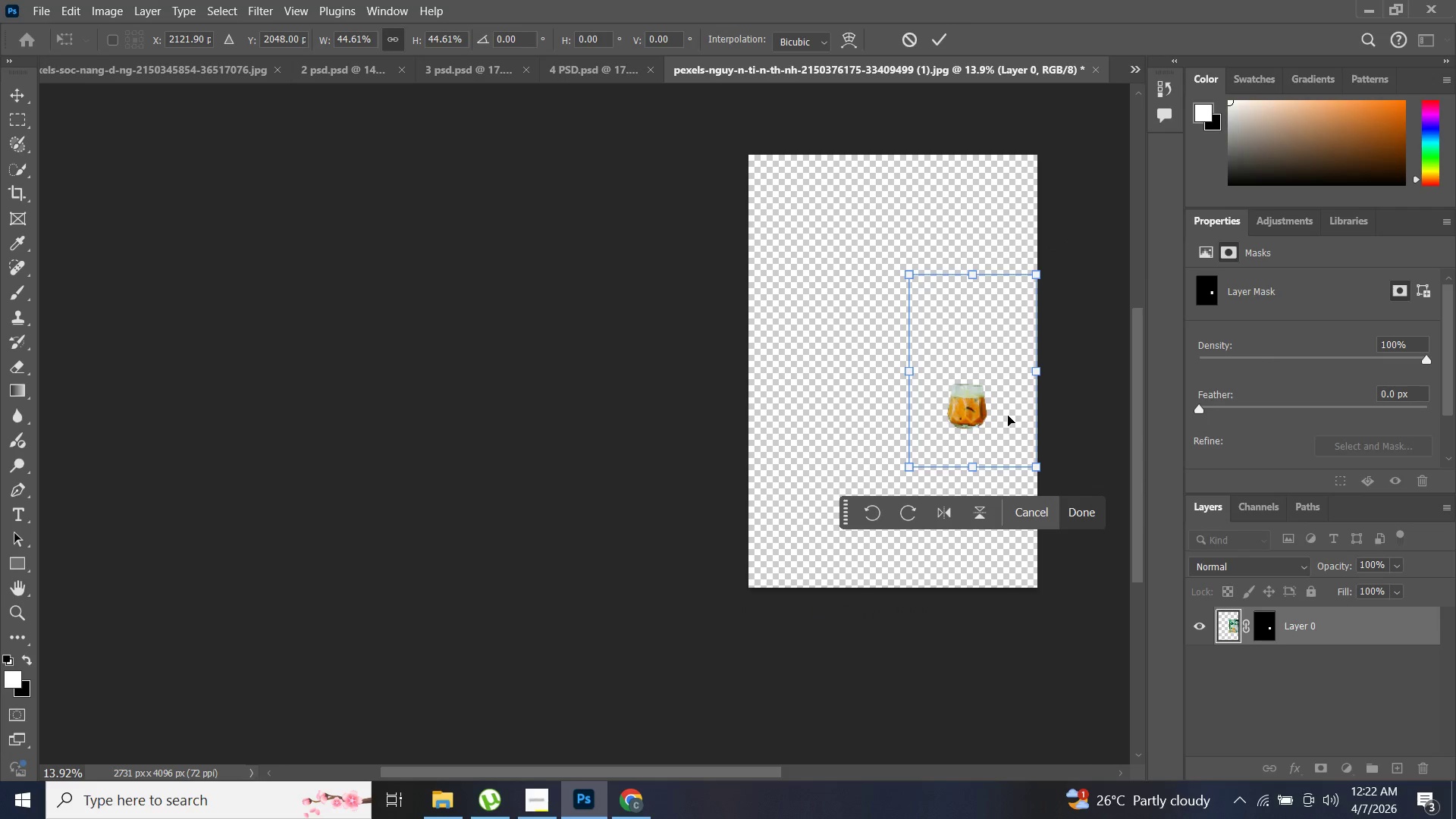 
hold_key(key=ControlLeft, duration=0.38)
 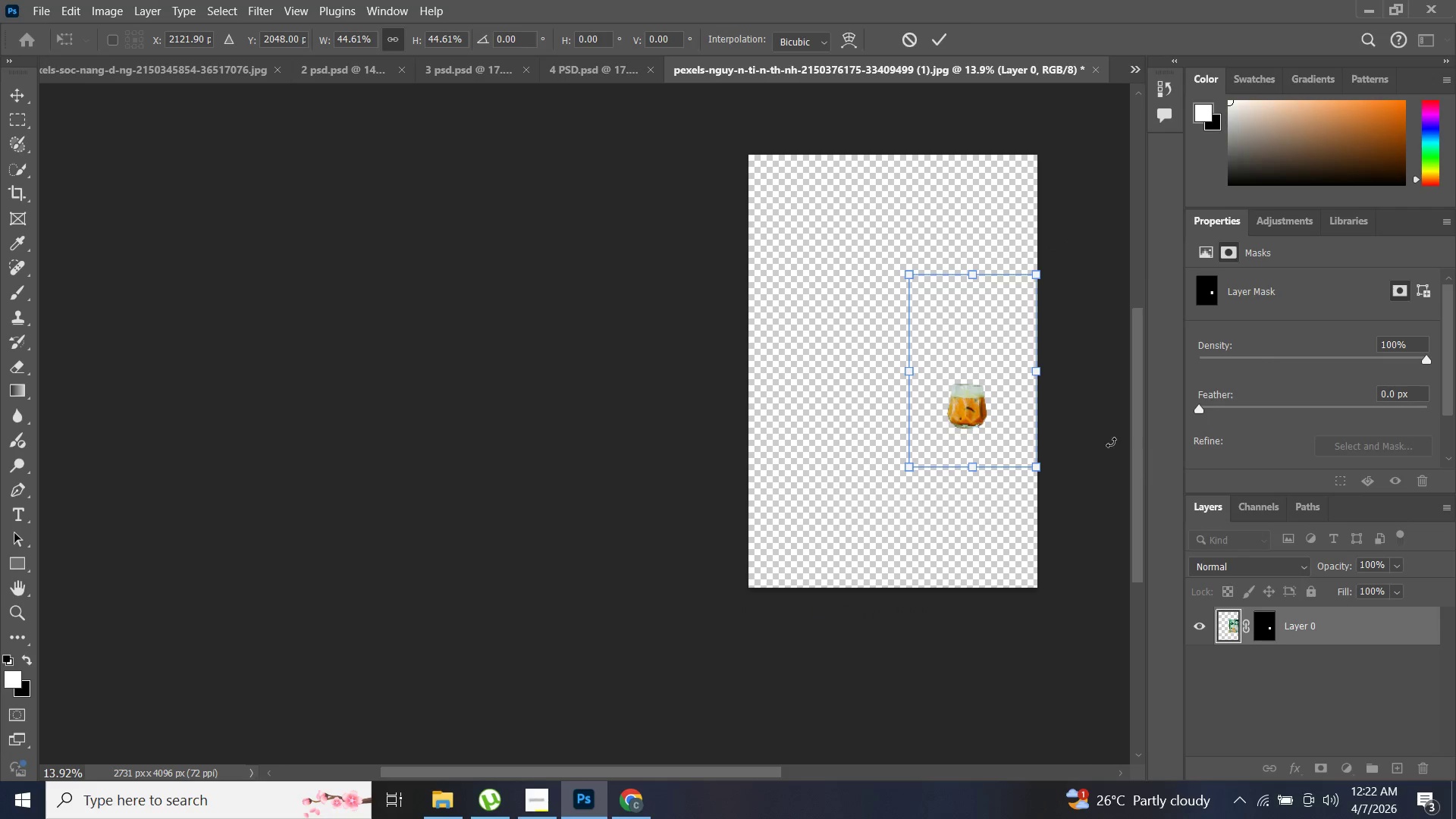 
left_click([1111, 442])
 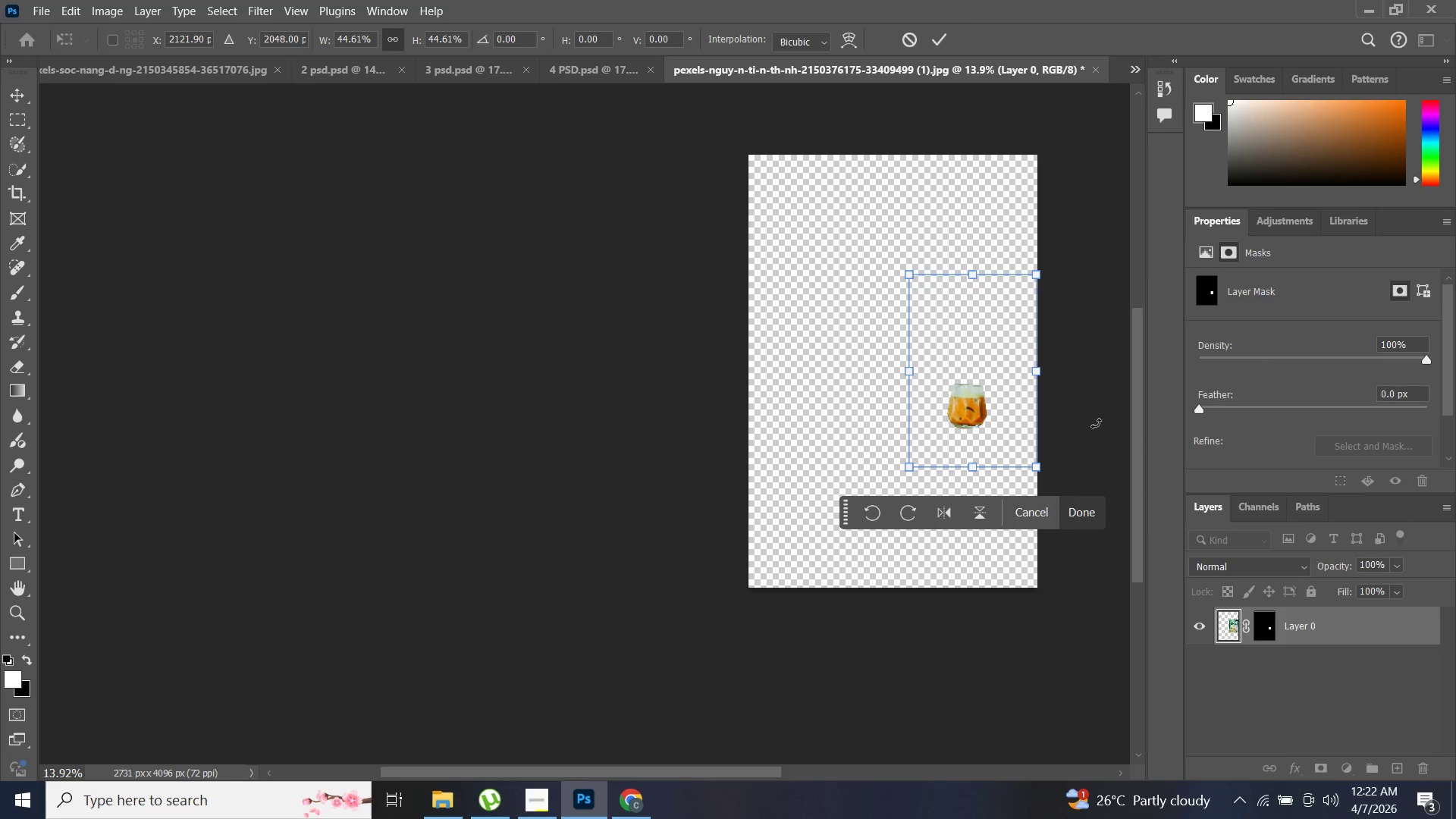 
left_click_drag(start_coordinate=[1096, 423], to_coordinate=[1100, 423])
 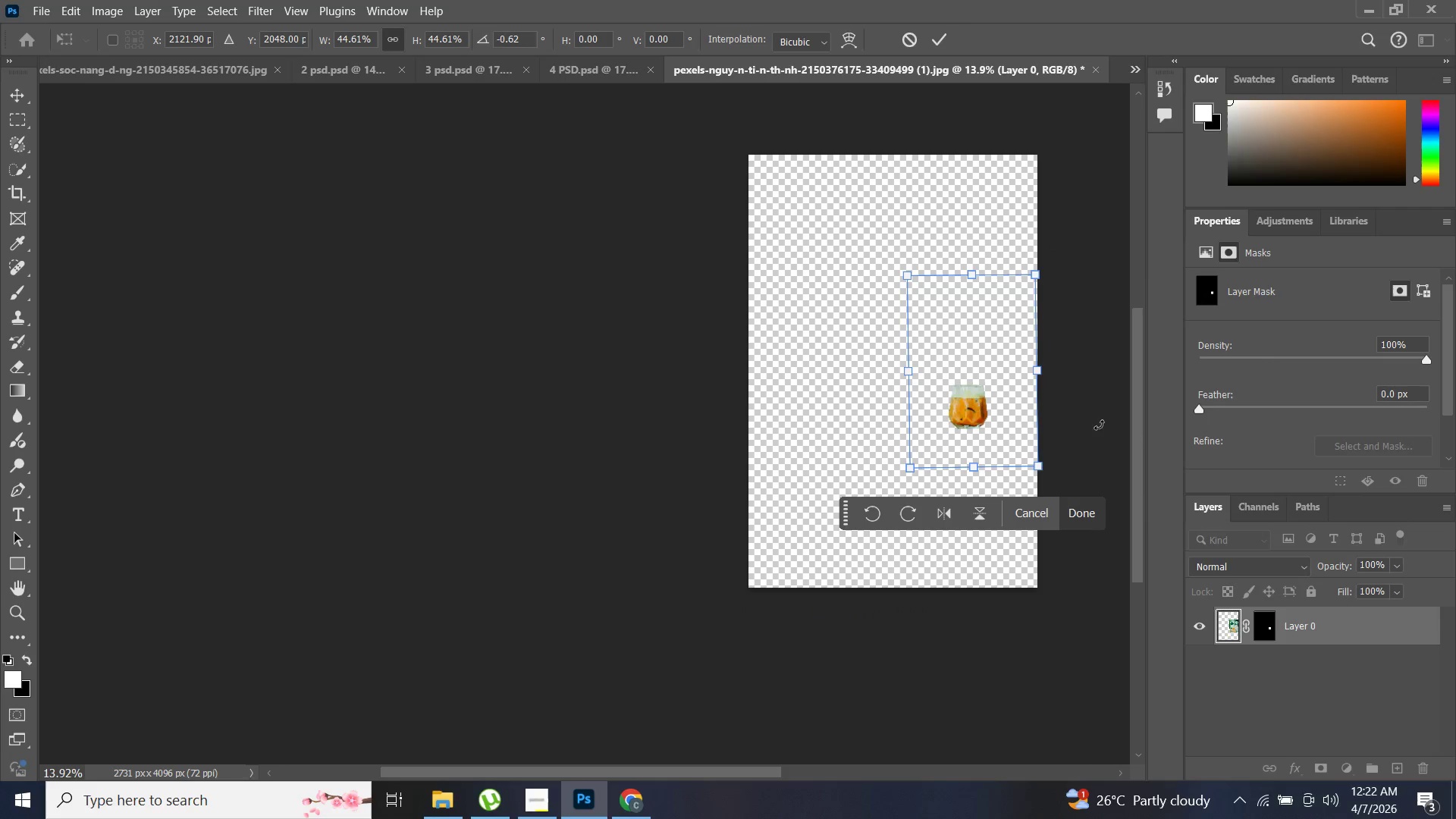 
double_click([1107, 423])
 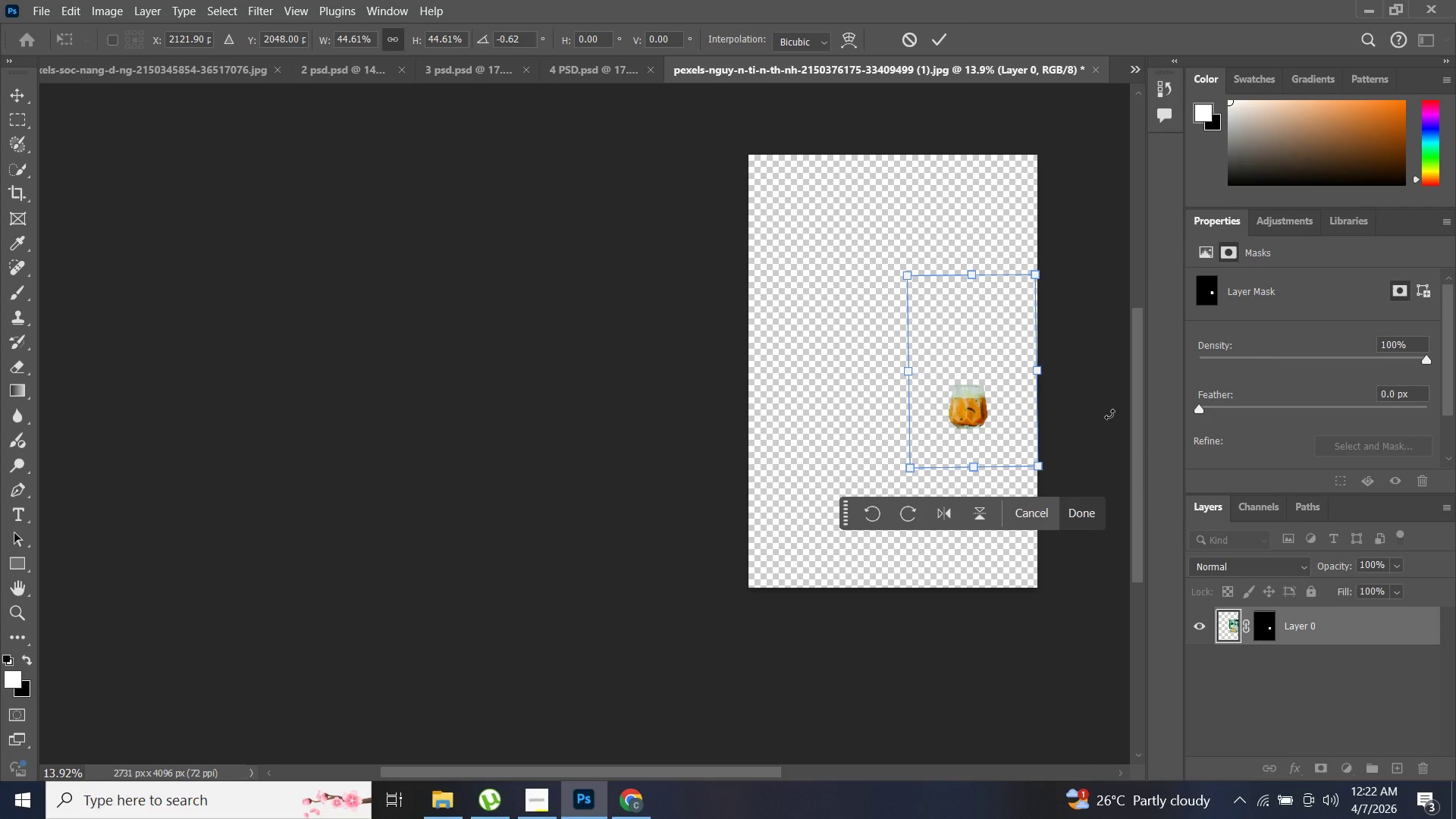 
key(Control+ControlLeft)
 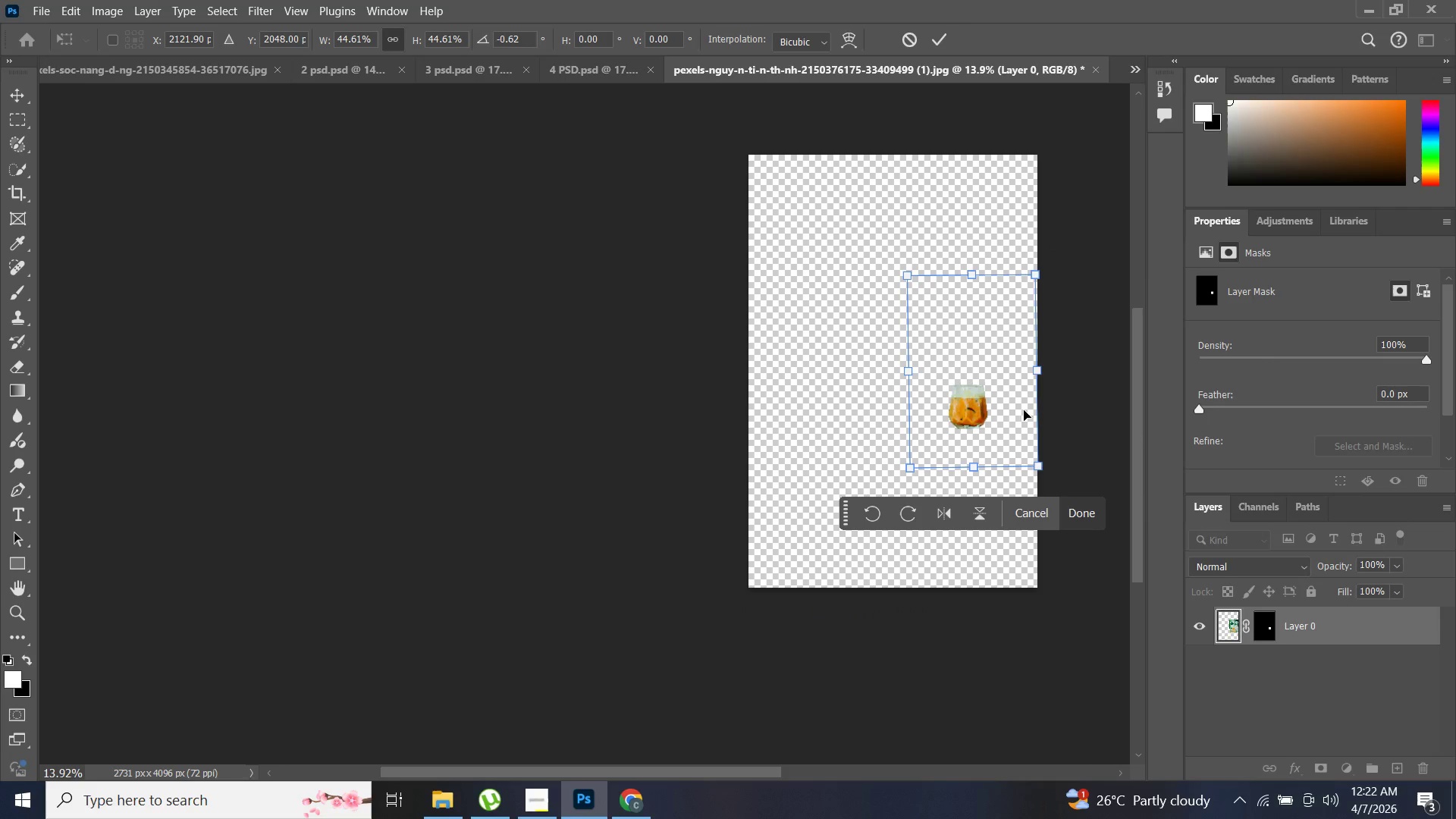 
key(Control+Z)
 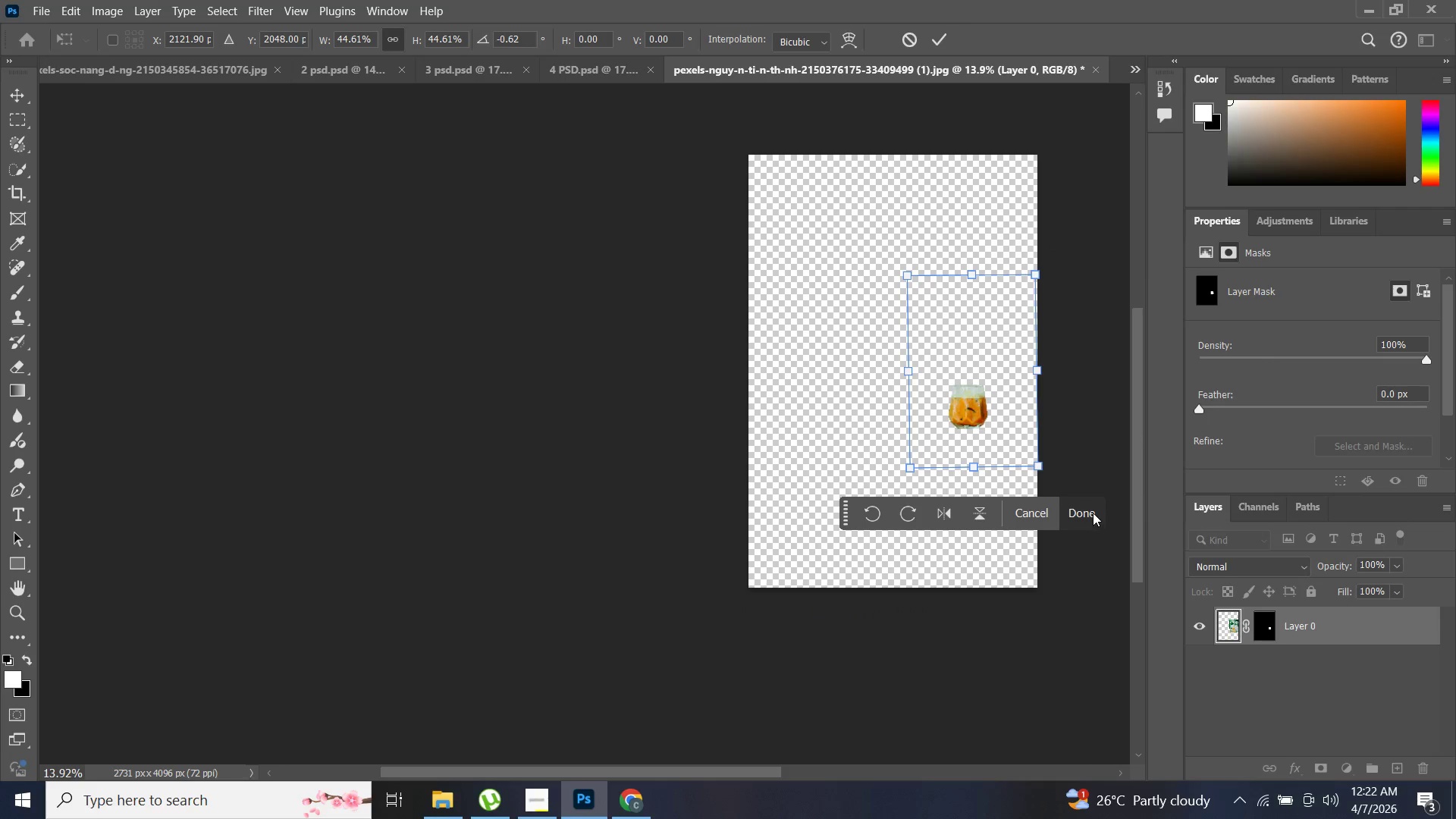 
left_click([1093, 513])
 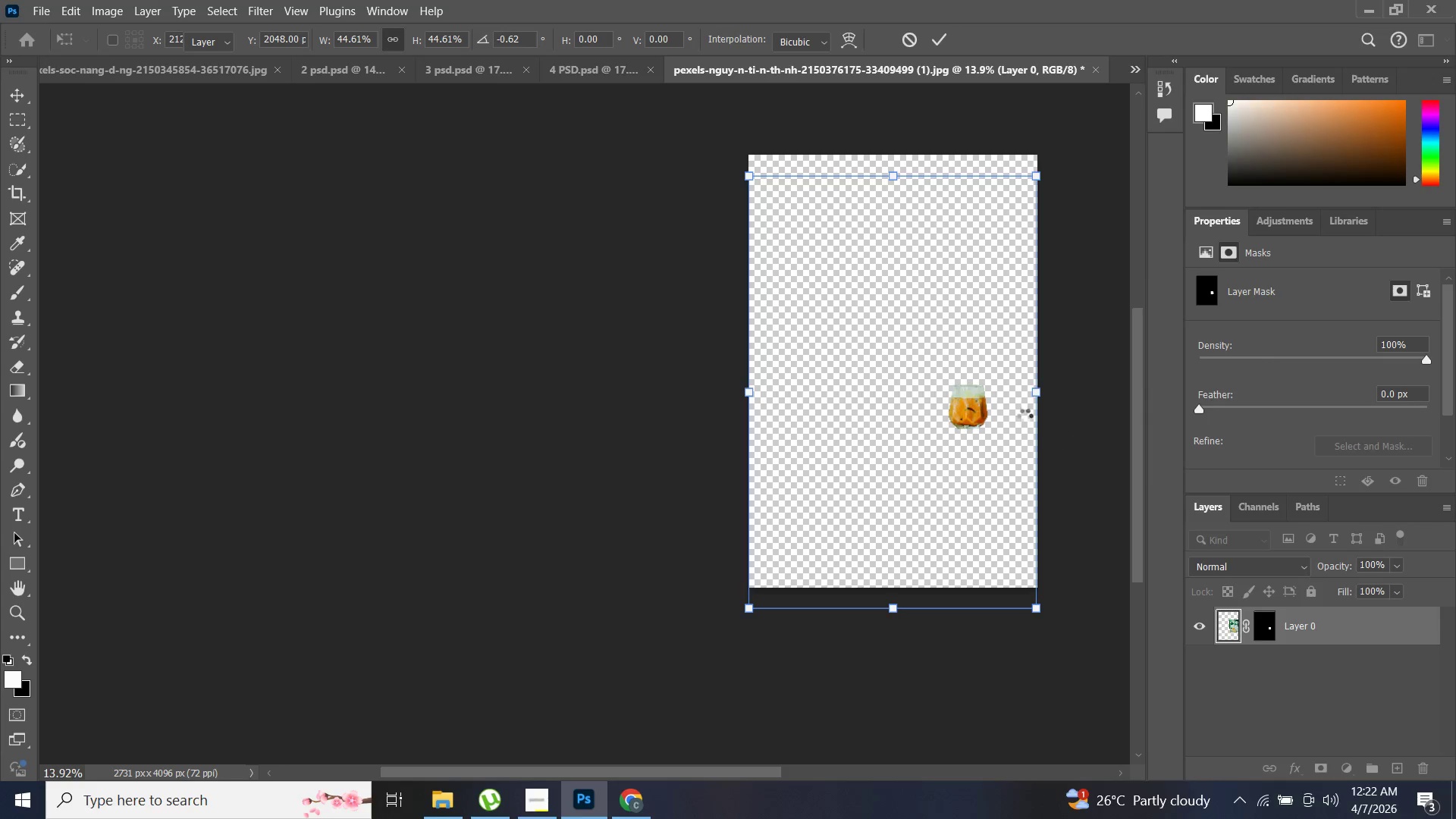 
left_click([988, 398])
 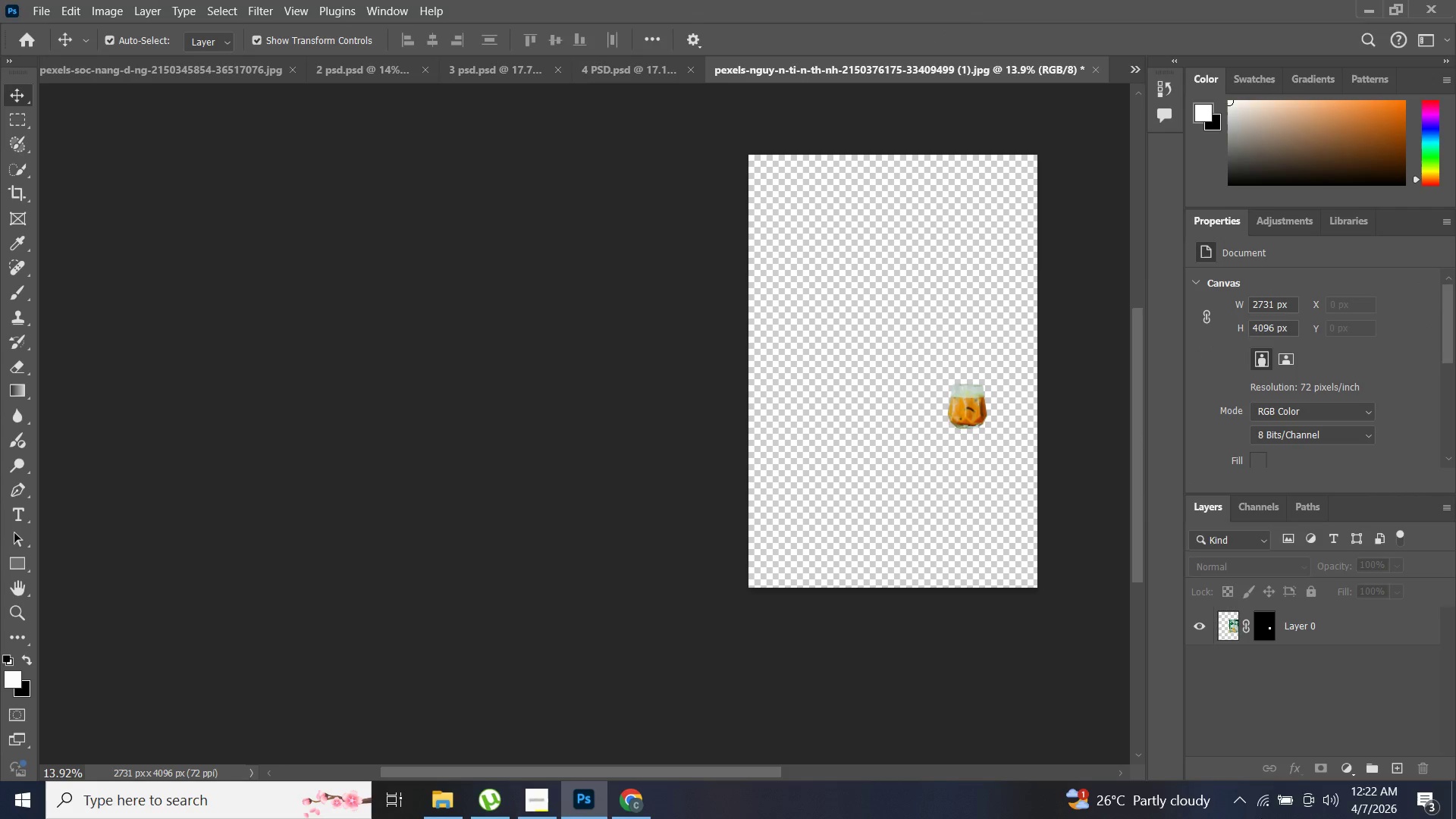 
left_click([984, 416])
 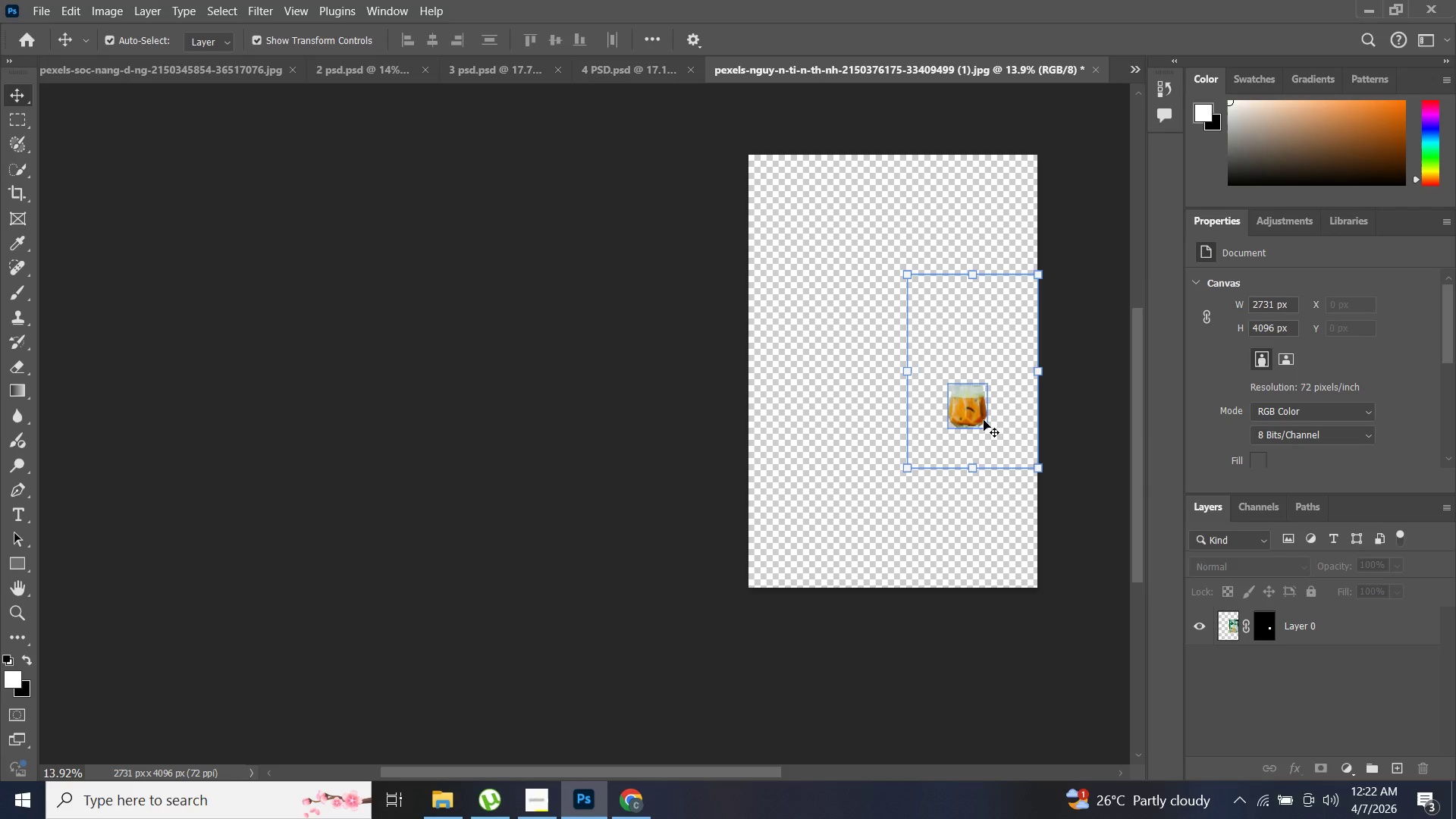 
key(Control+C)
 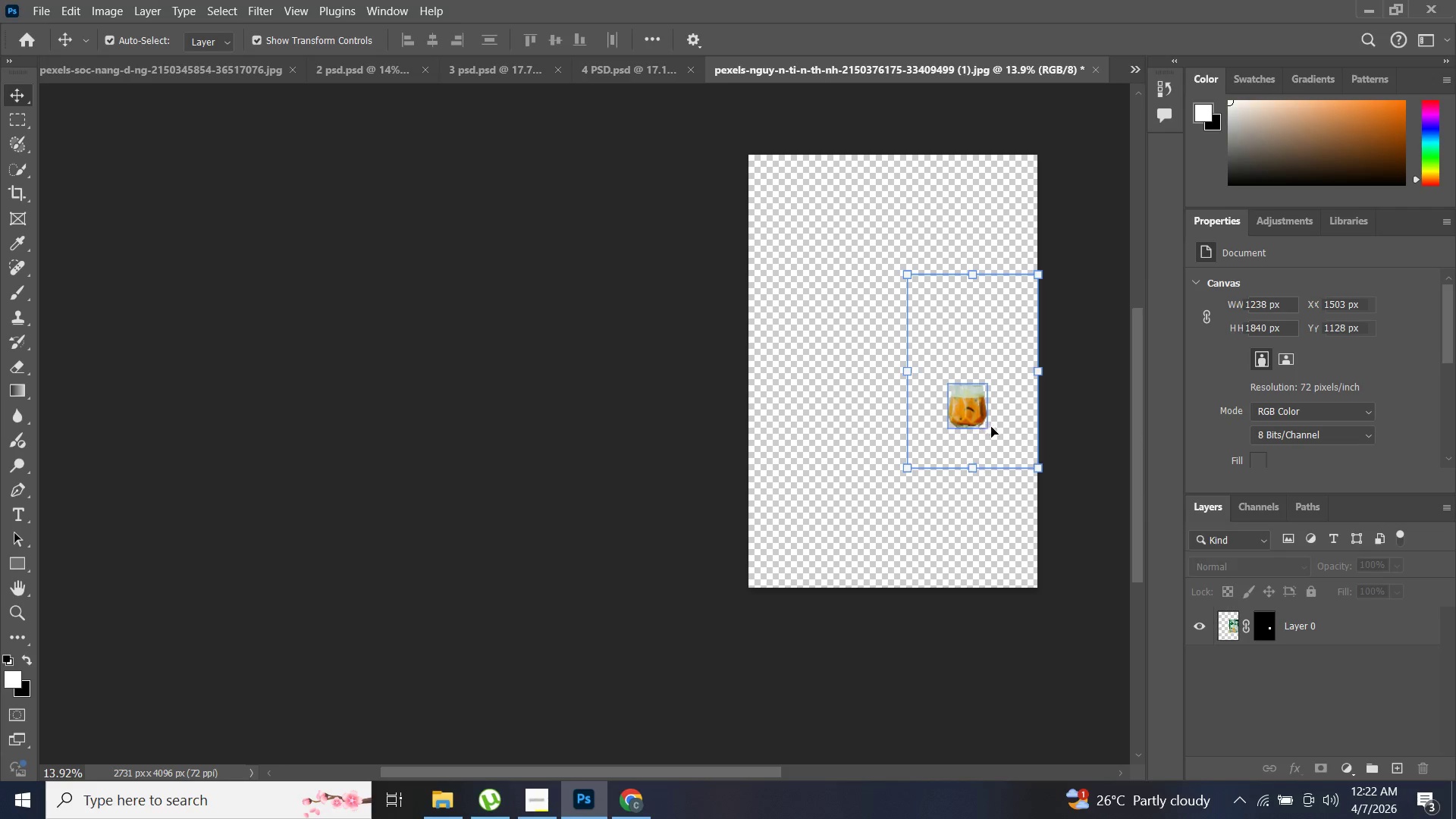 
key(Control+V)
 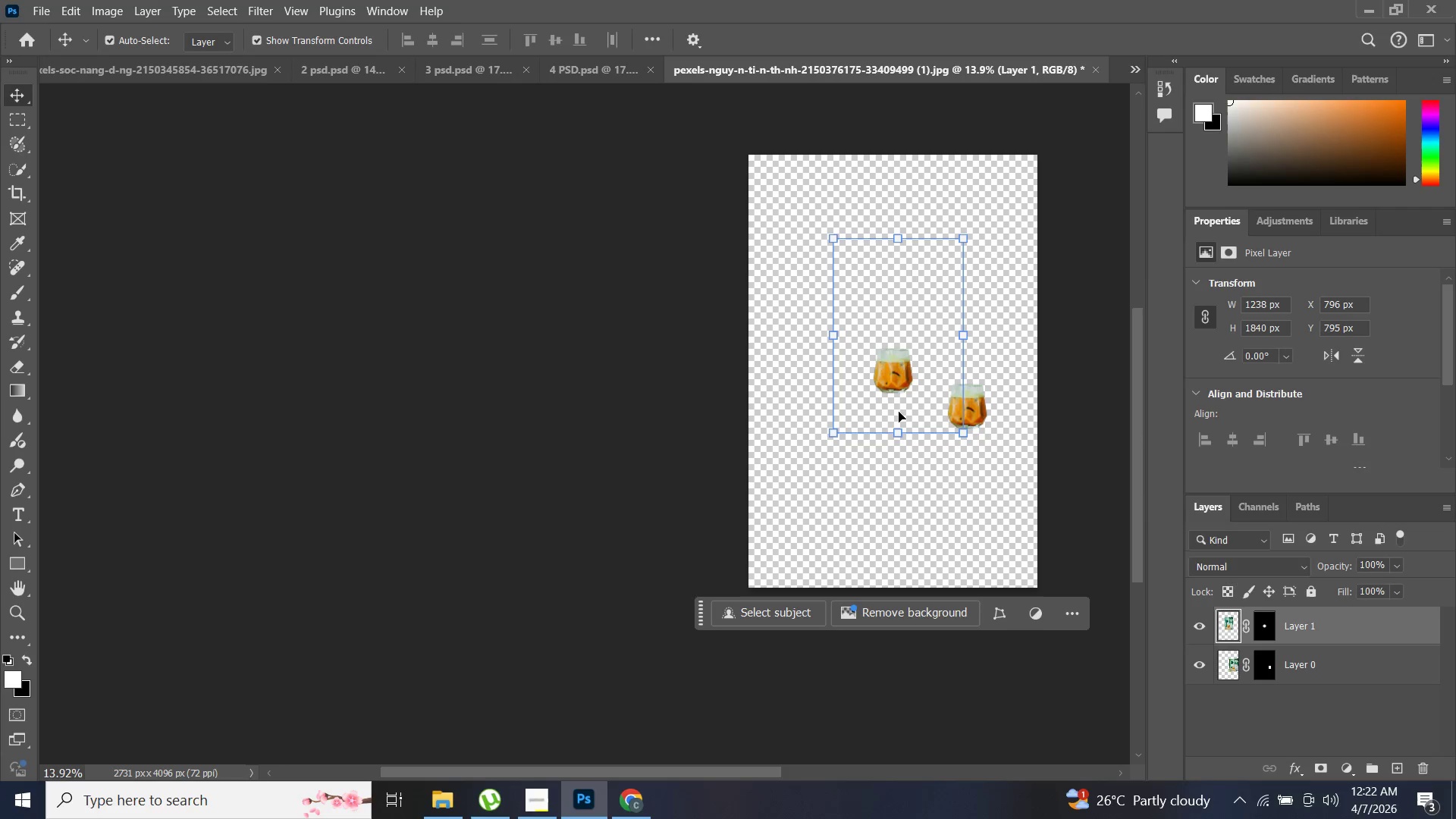 
left_click_drag(start_coordinate=[902, 391], to_coordinate=[836, 431])
 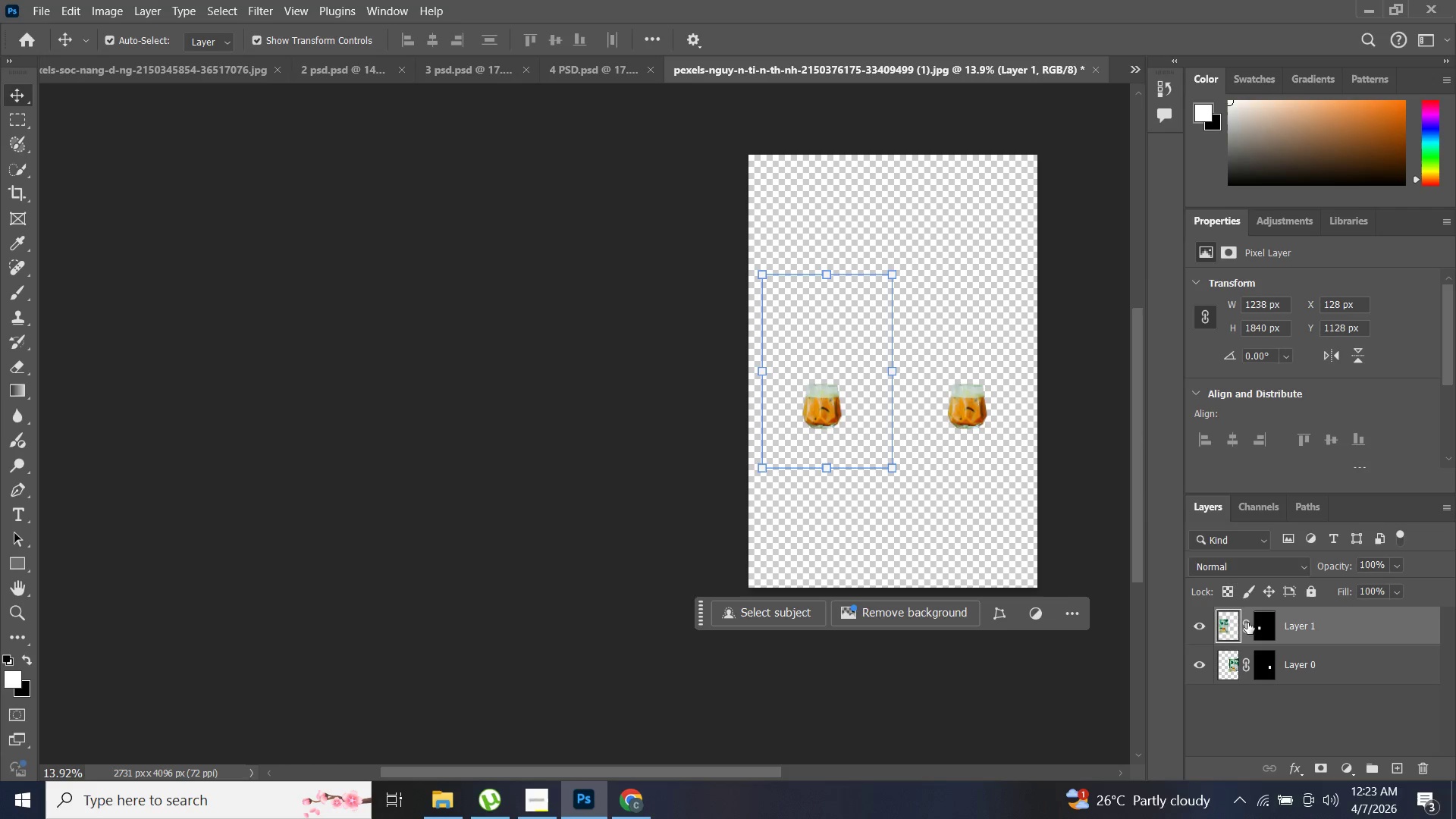 
right_click([1266, 626])
 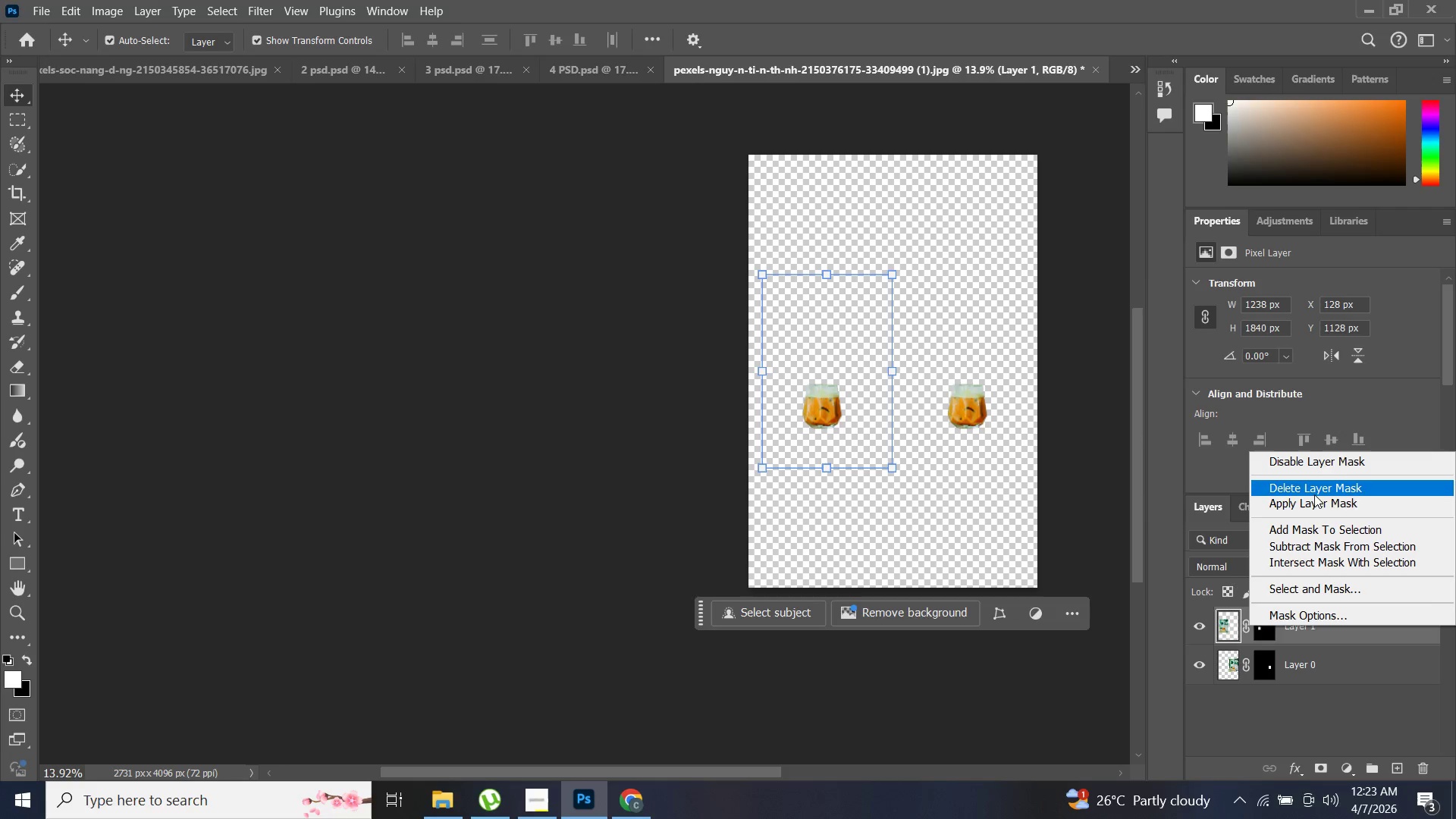 
left_click([1316, 494])
 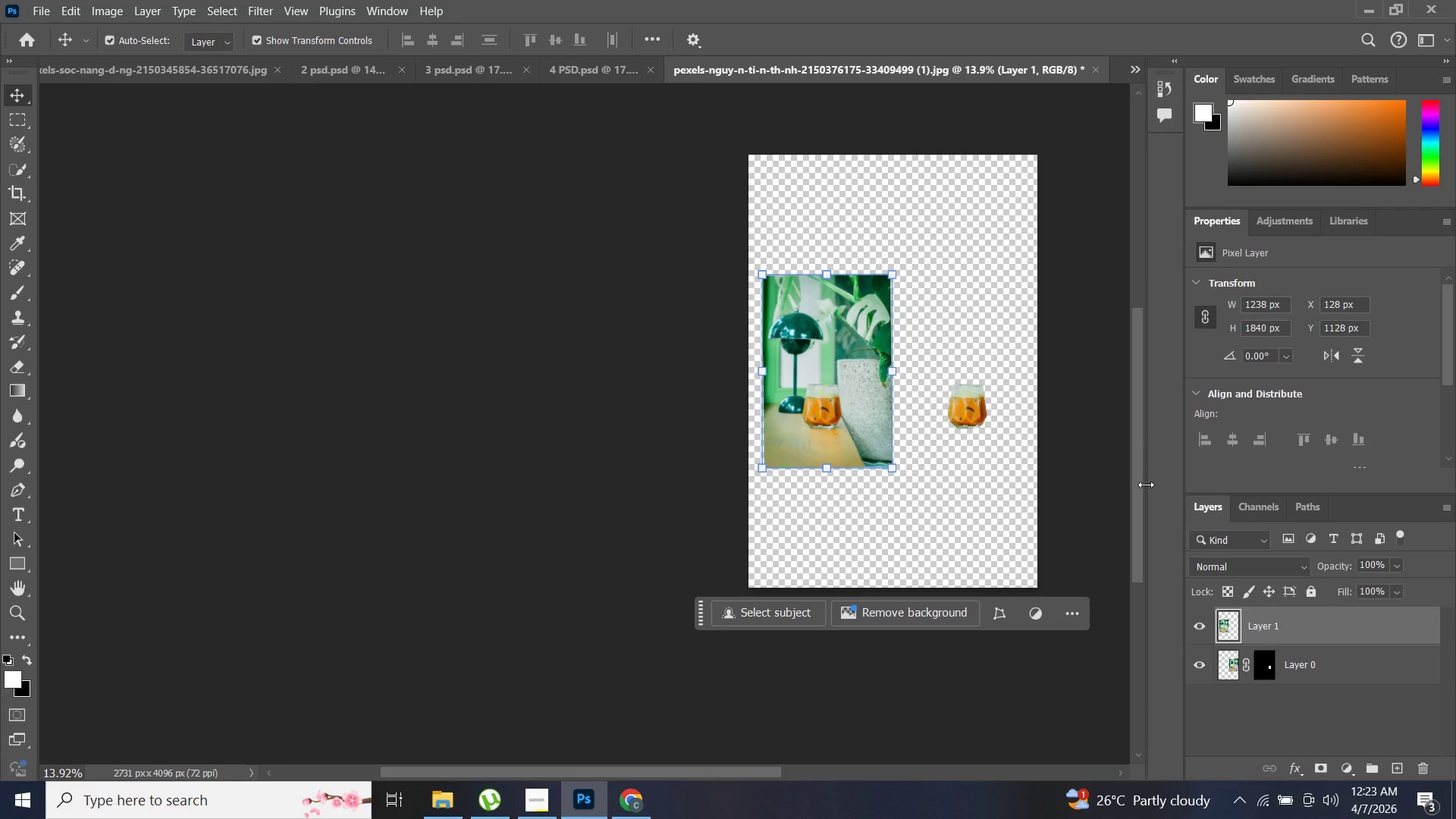 
left_click([1125, 484])
 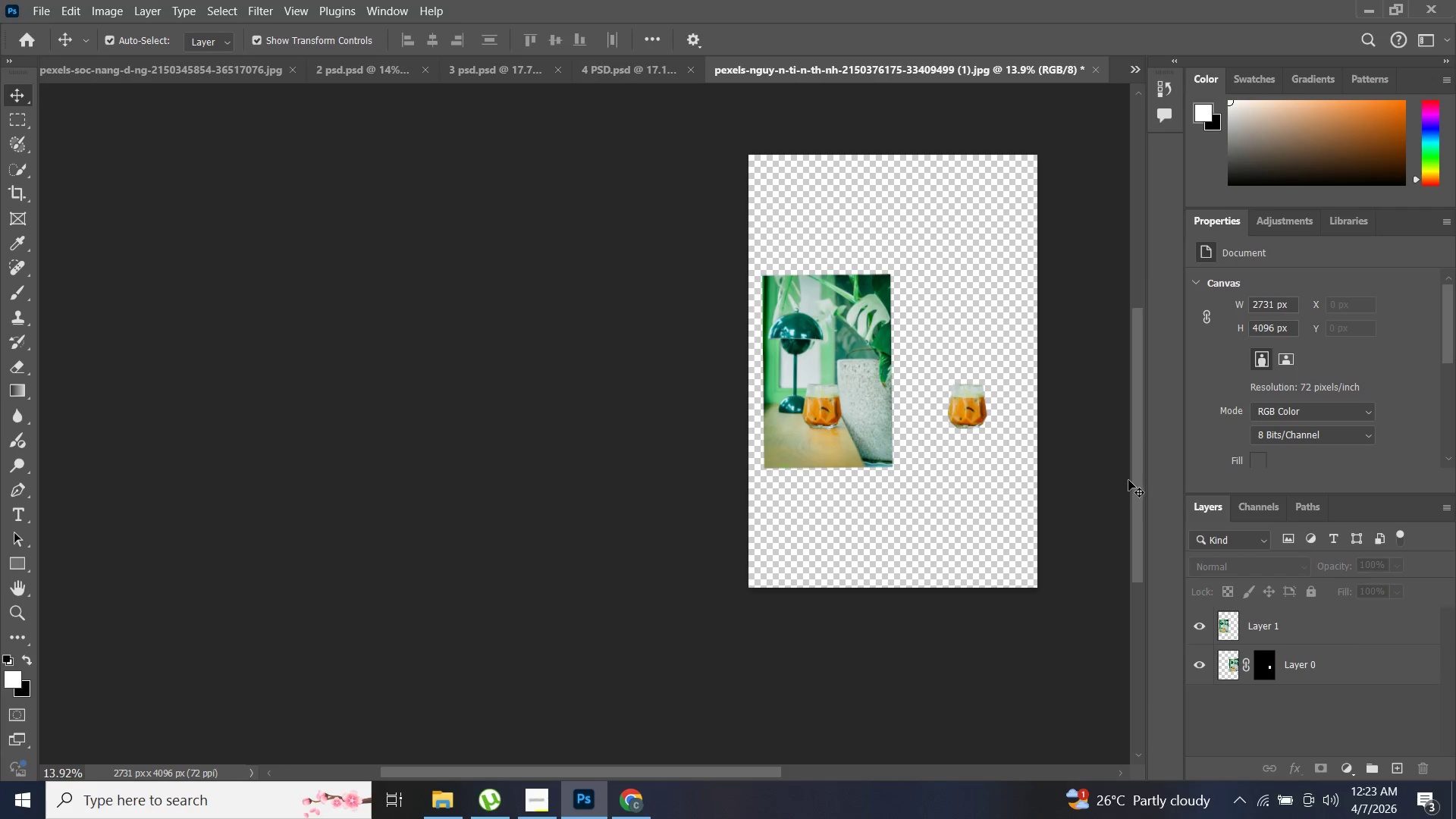 
key(C)
 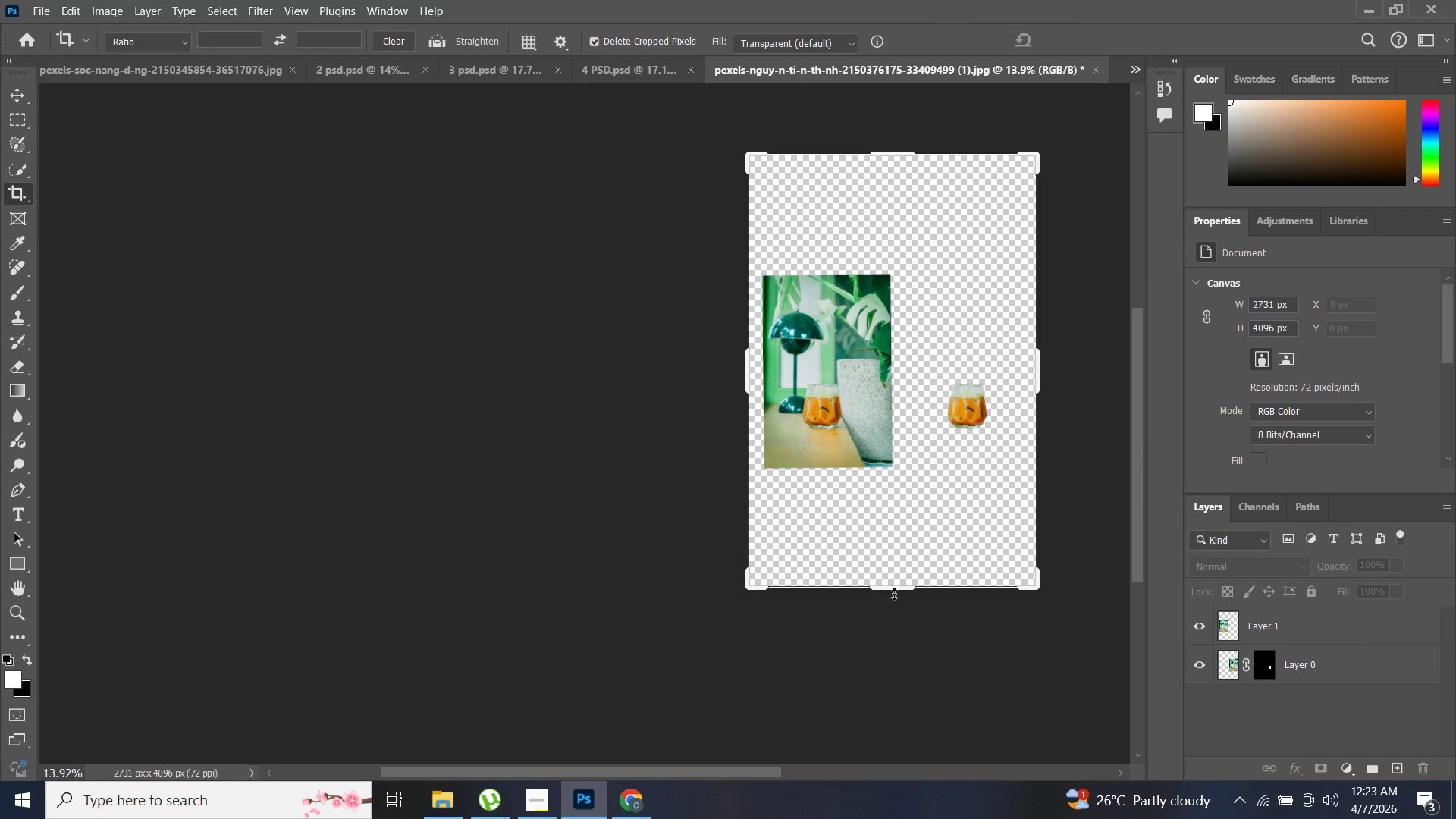 
left_click_drag(start_coordinate=[896, 594], to_coordinate=[905, 530])
 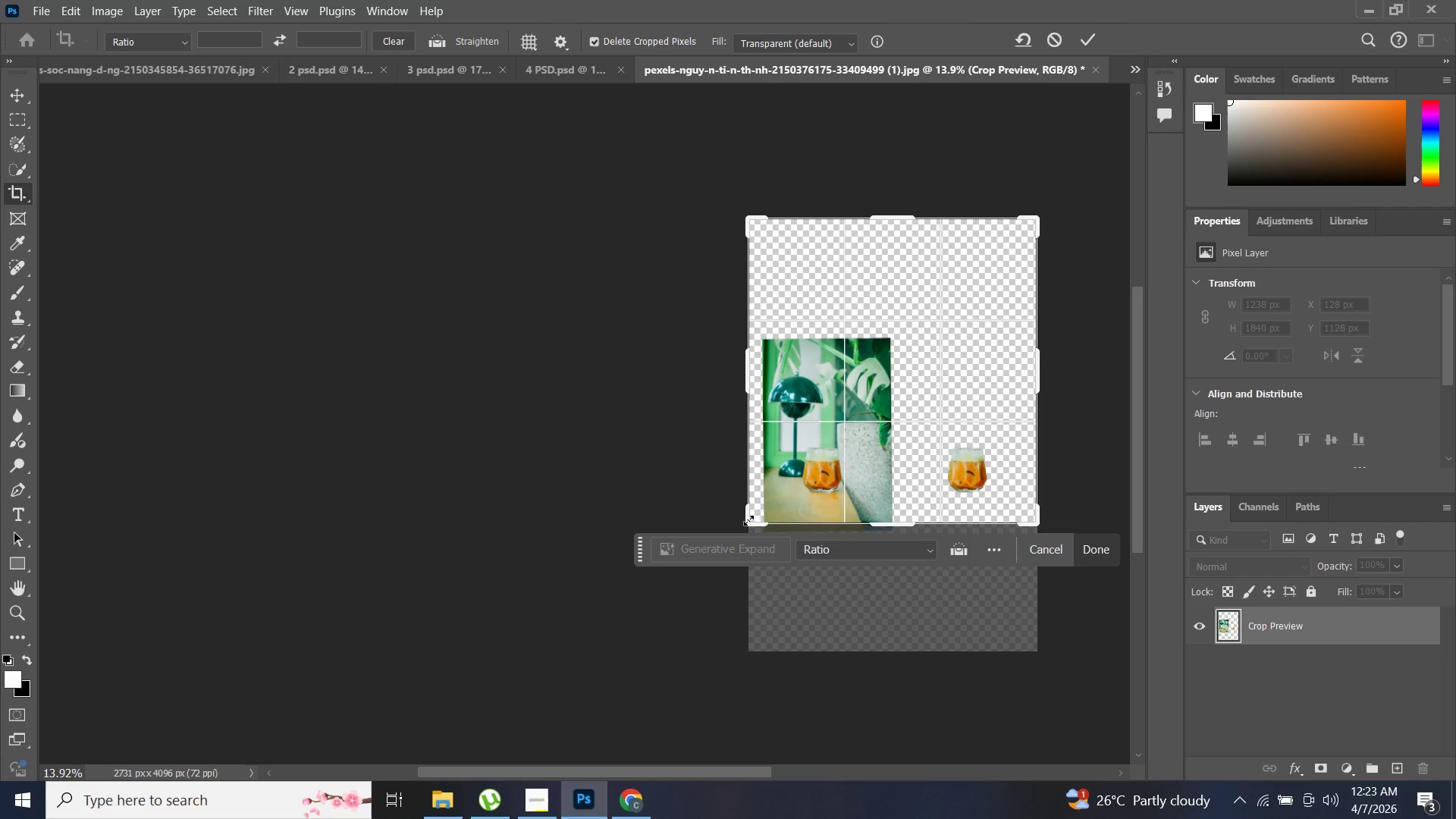 
left_click_drag(start_coordinate=[748, 520], to_coordinate=[760, 519])
 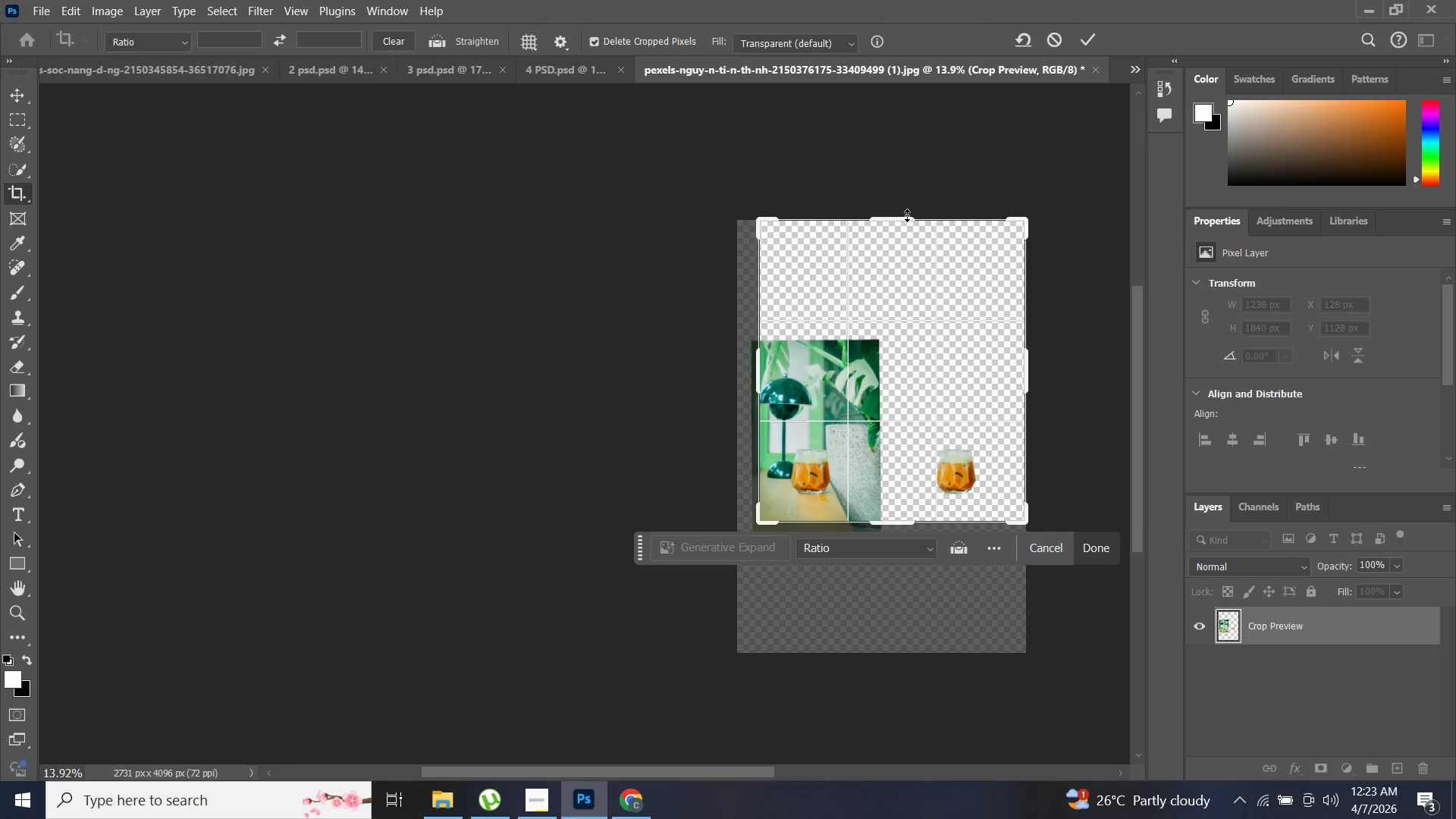 
left_click_drag(start_coordinate=[907, 215], to_coordinate=[893, 281])
 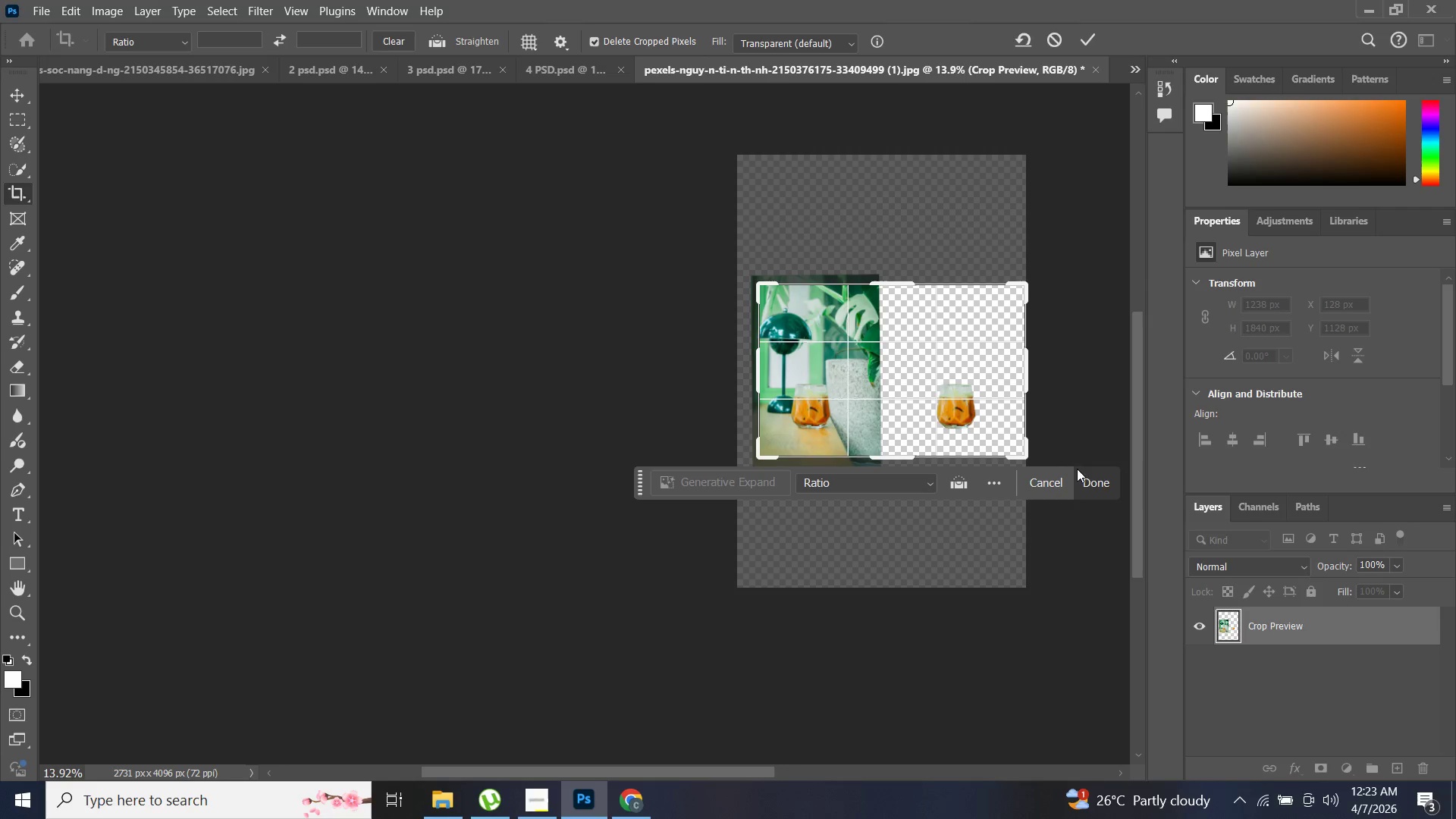 
left_click([1090, 479])
 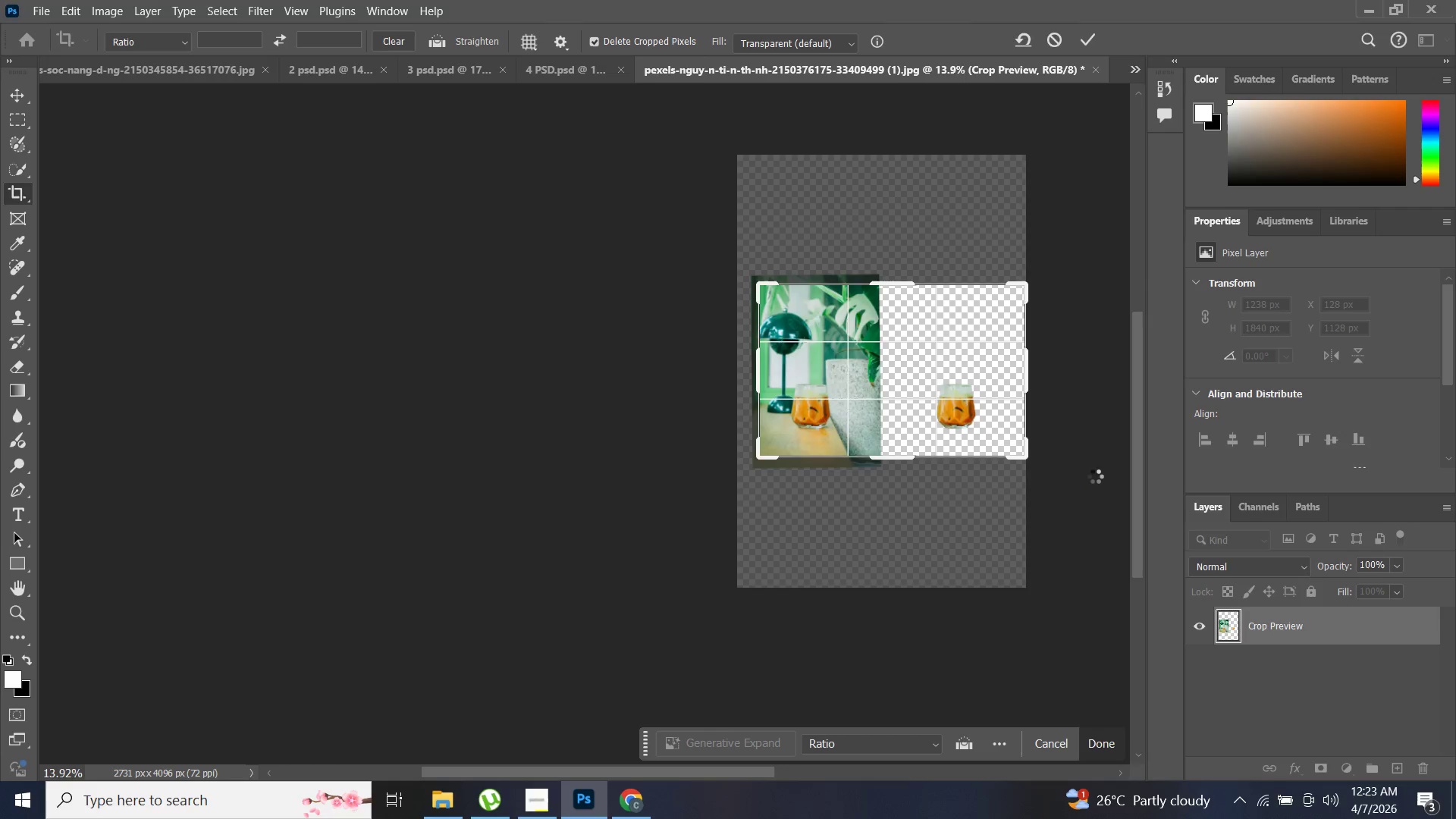 
mouse_move([1082, 494])
 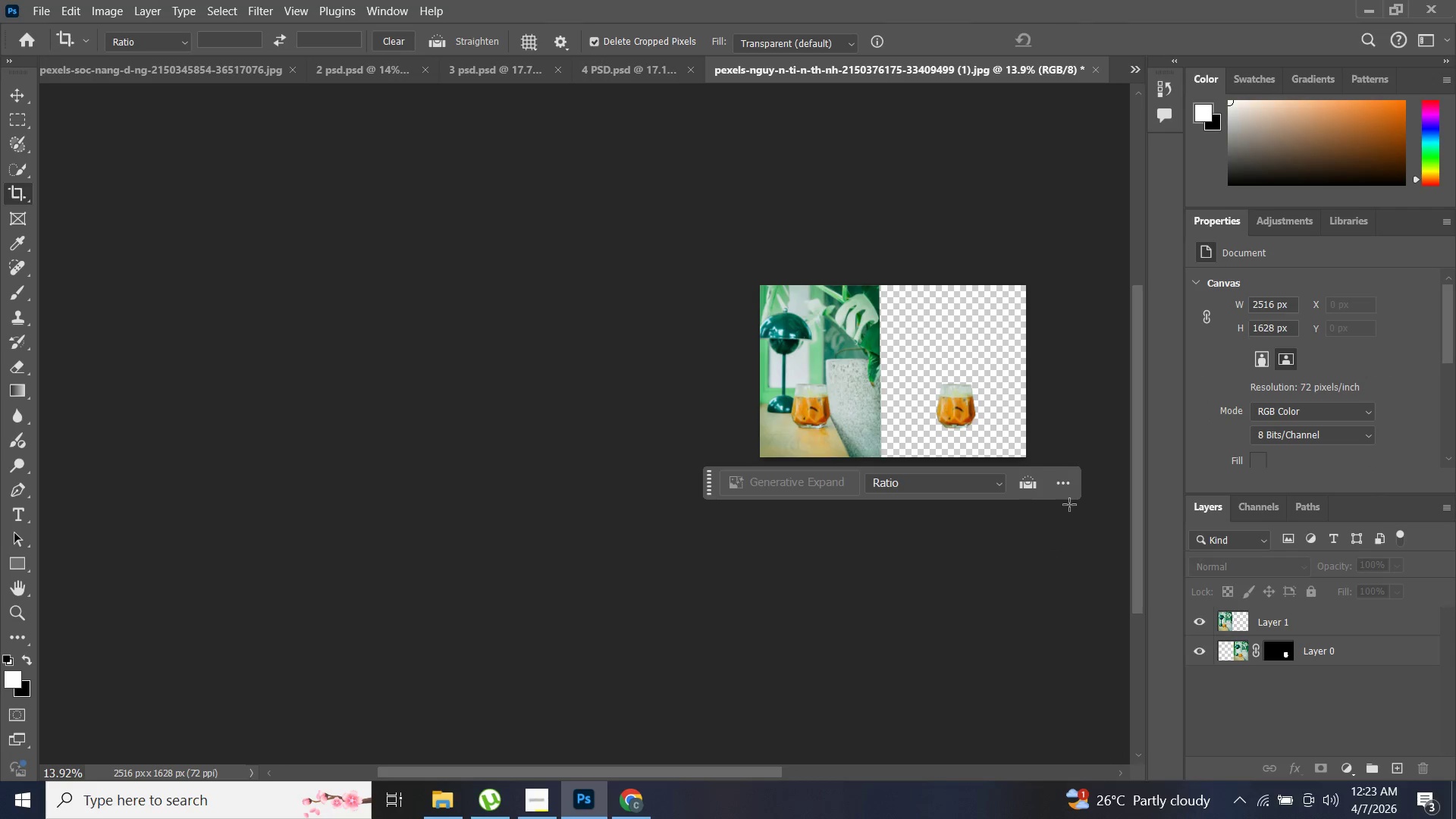 
left_click([1014, 622])
 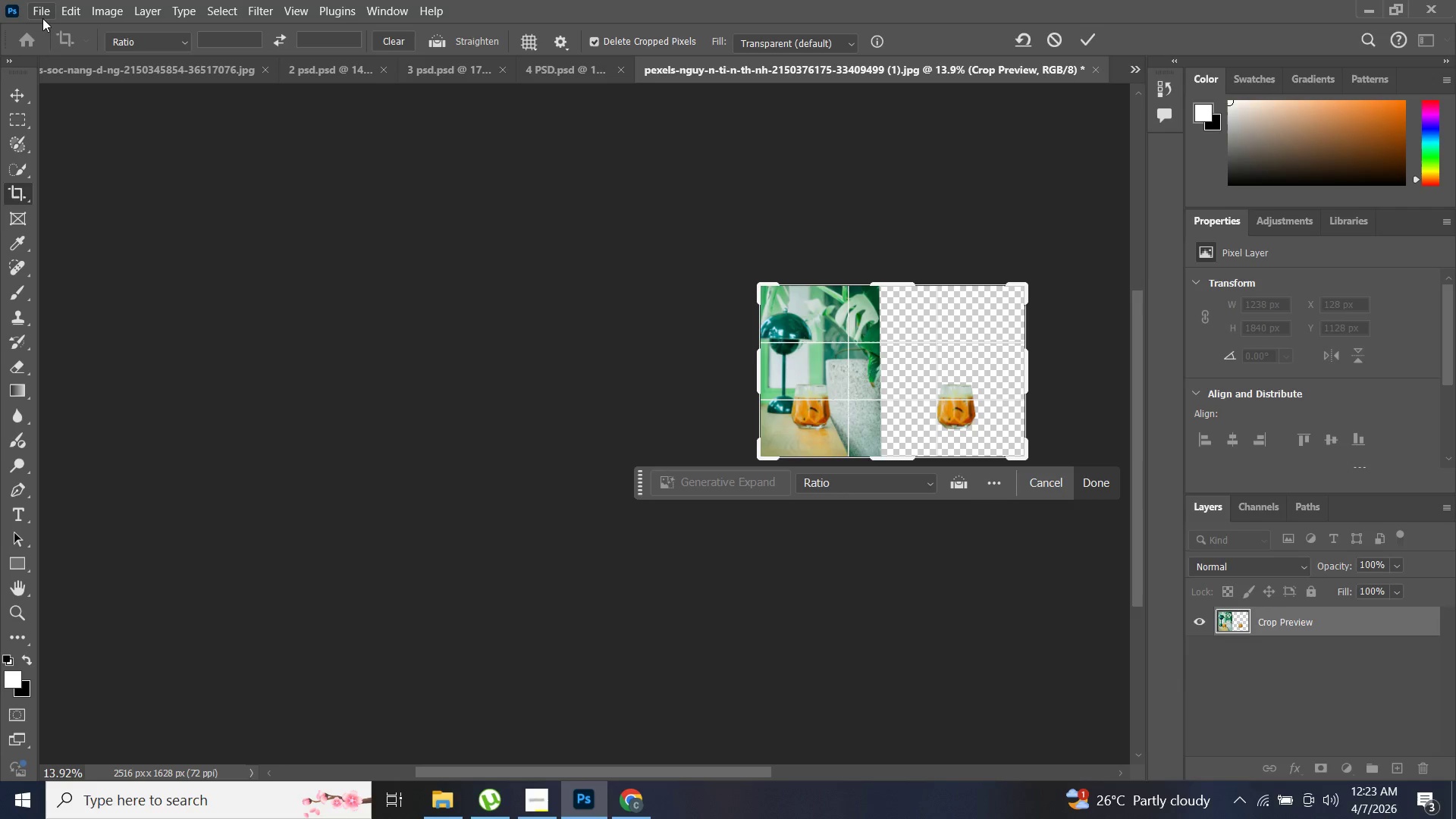 
left_click([60, 7])
 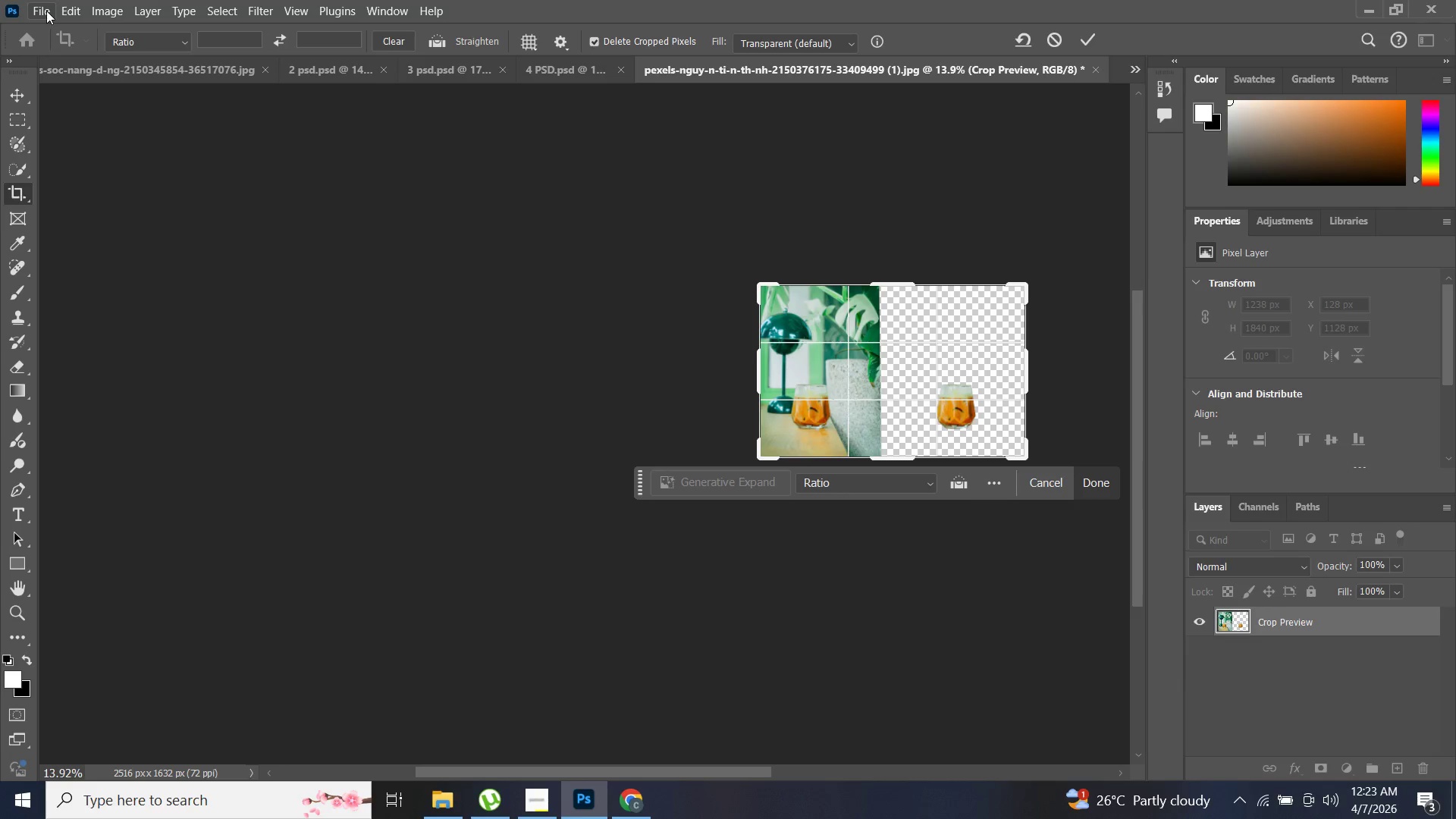 
left_click([46, 11])
 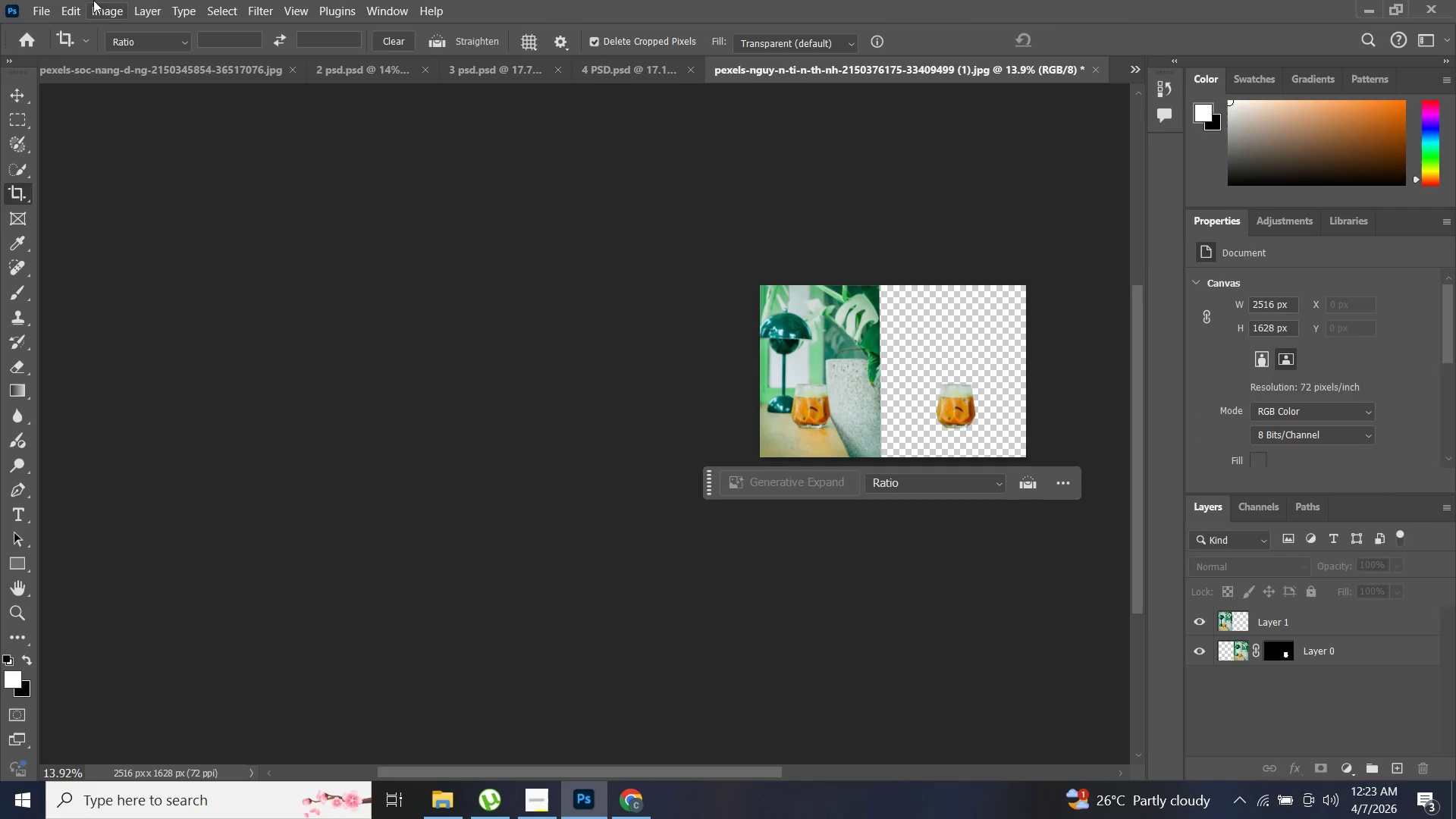 
double_click([31, 5])
 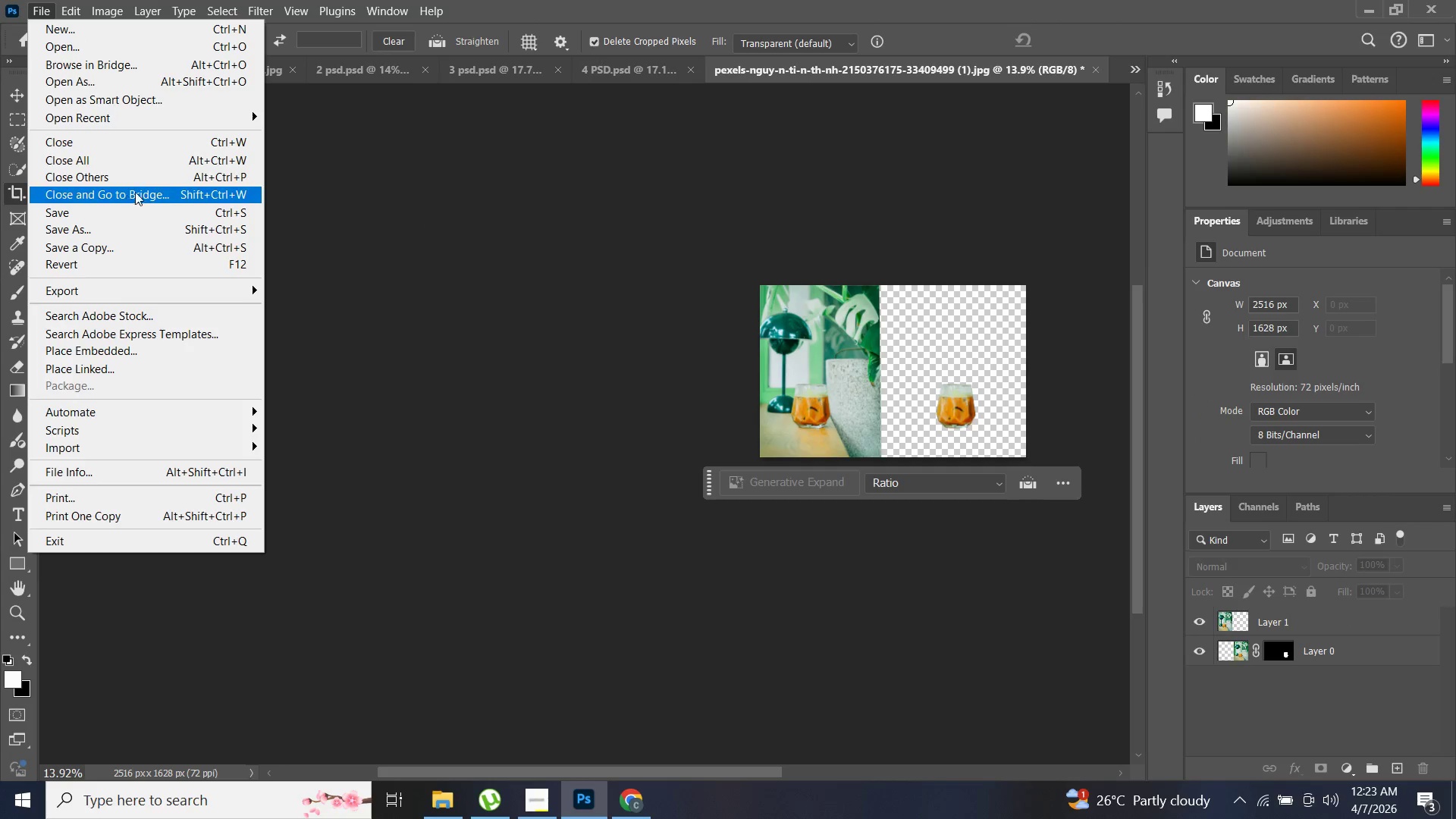 
left_click([608, 260])
 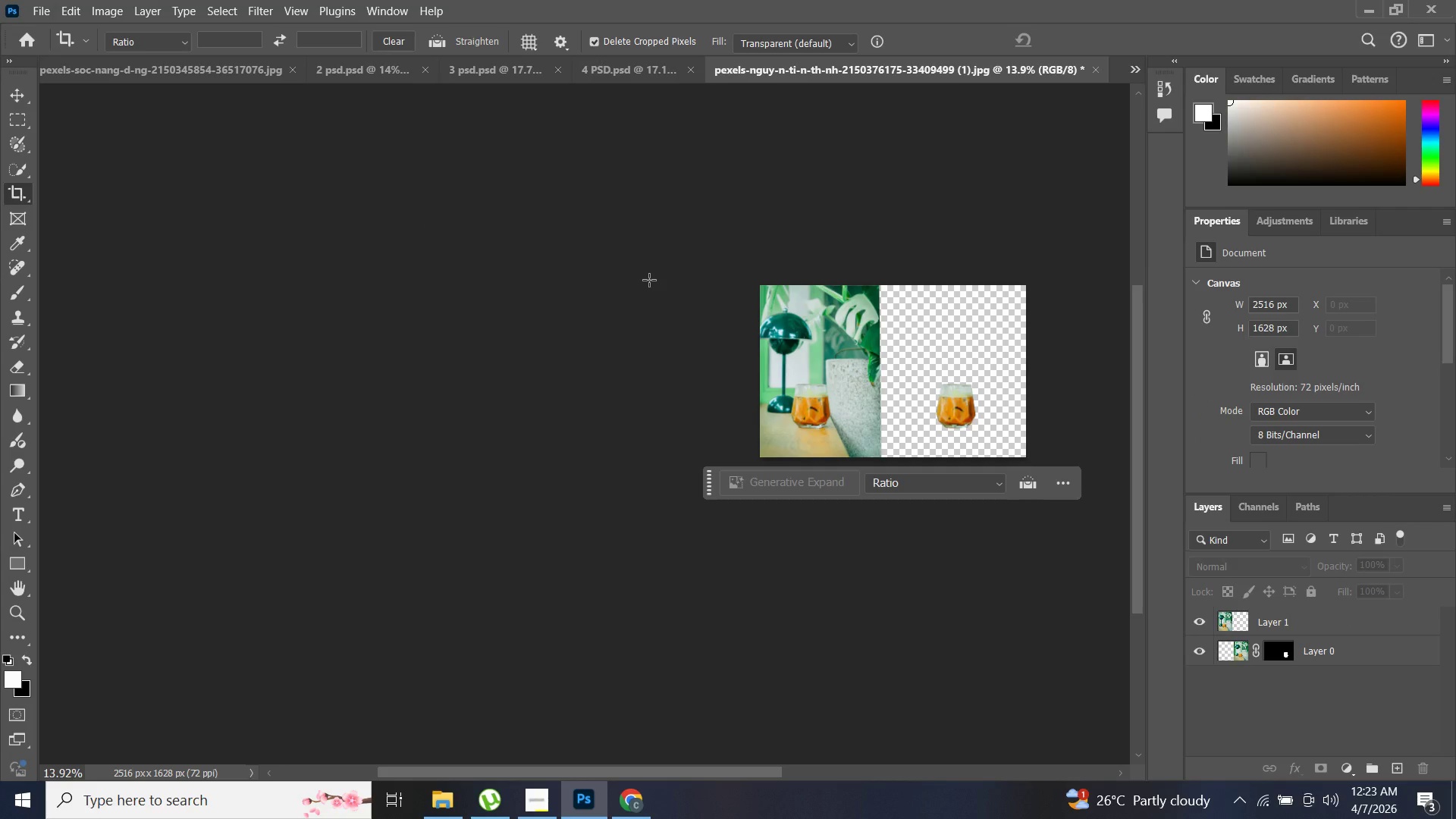 
left_click([36, 15])
 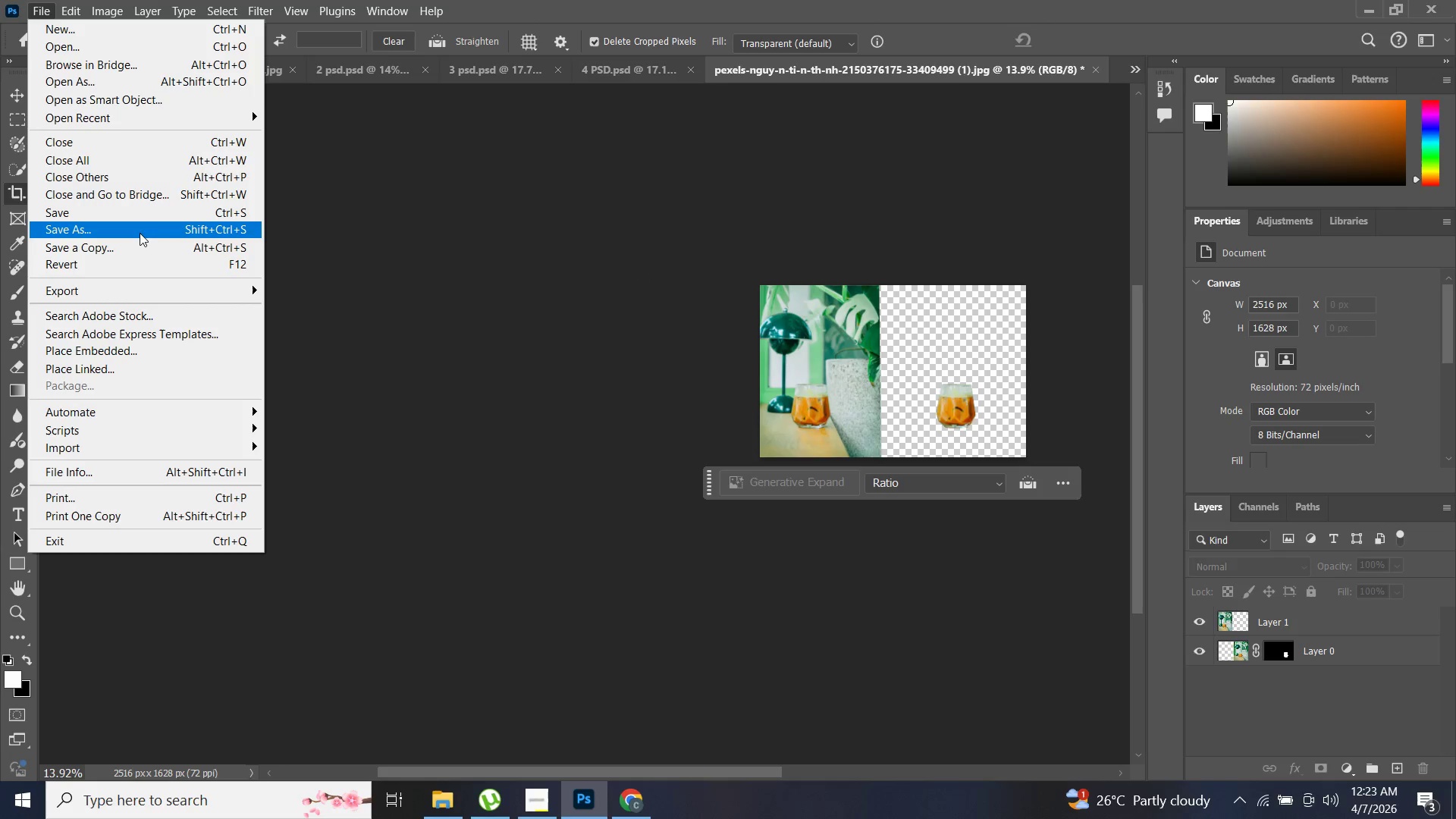 
key(Control+Shift+Unknown)
 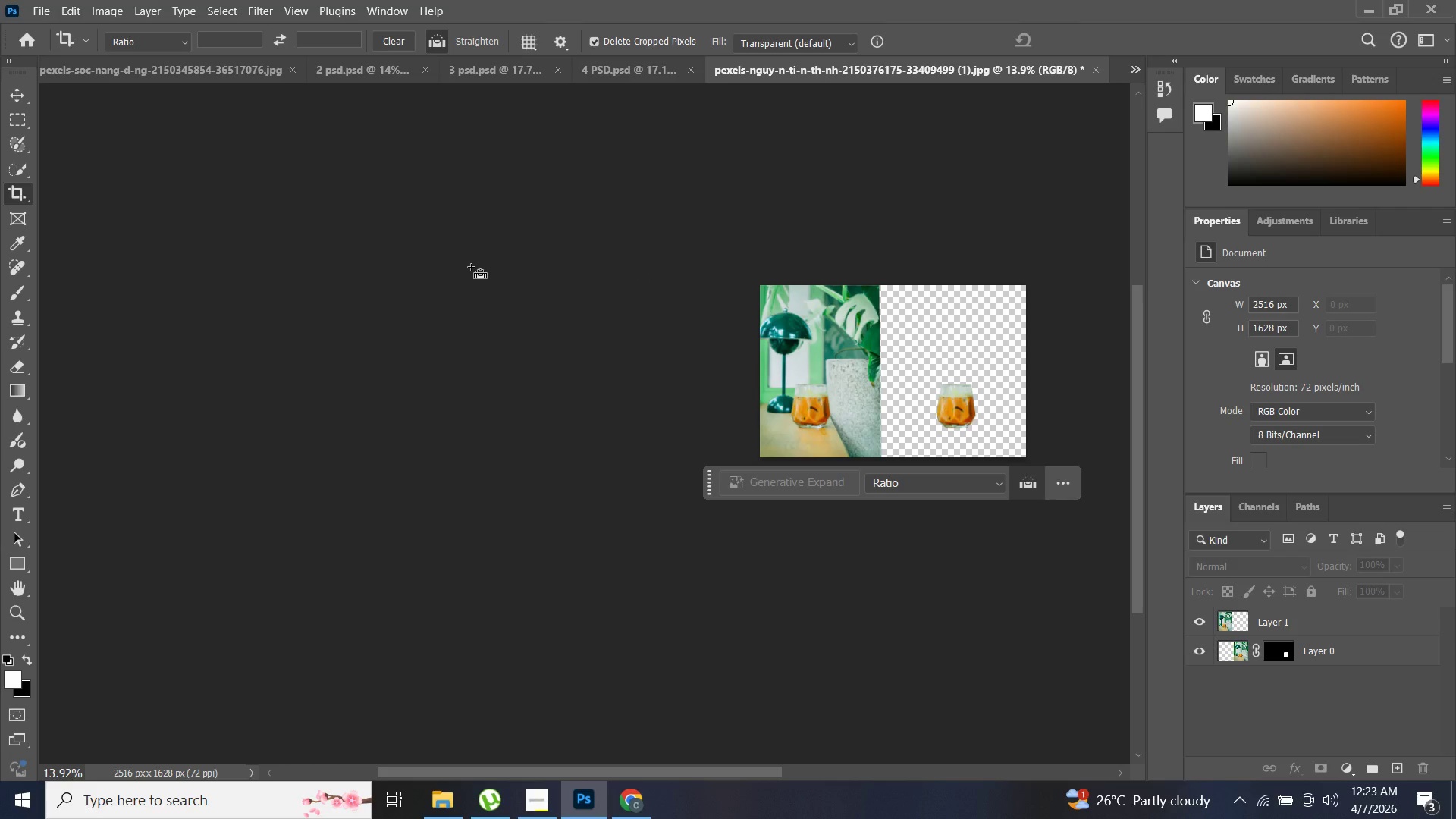 
key(Alt+Control+Shift+AltLeft)
 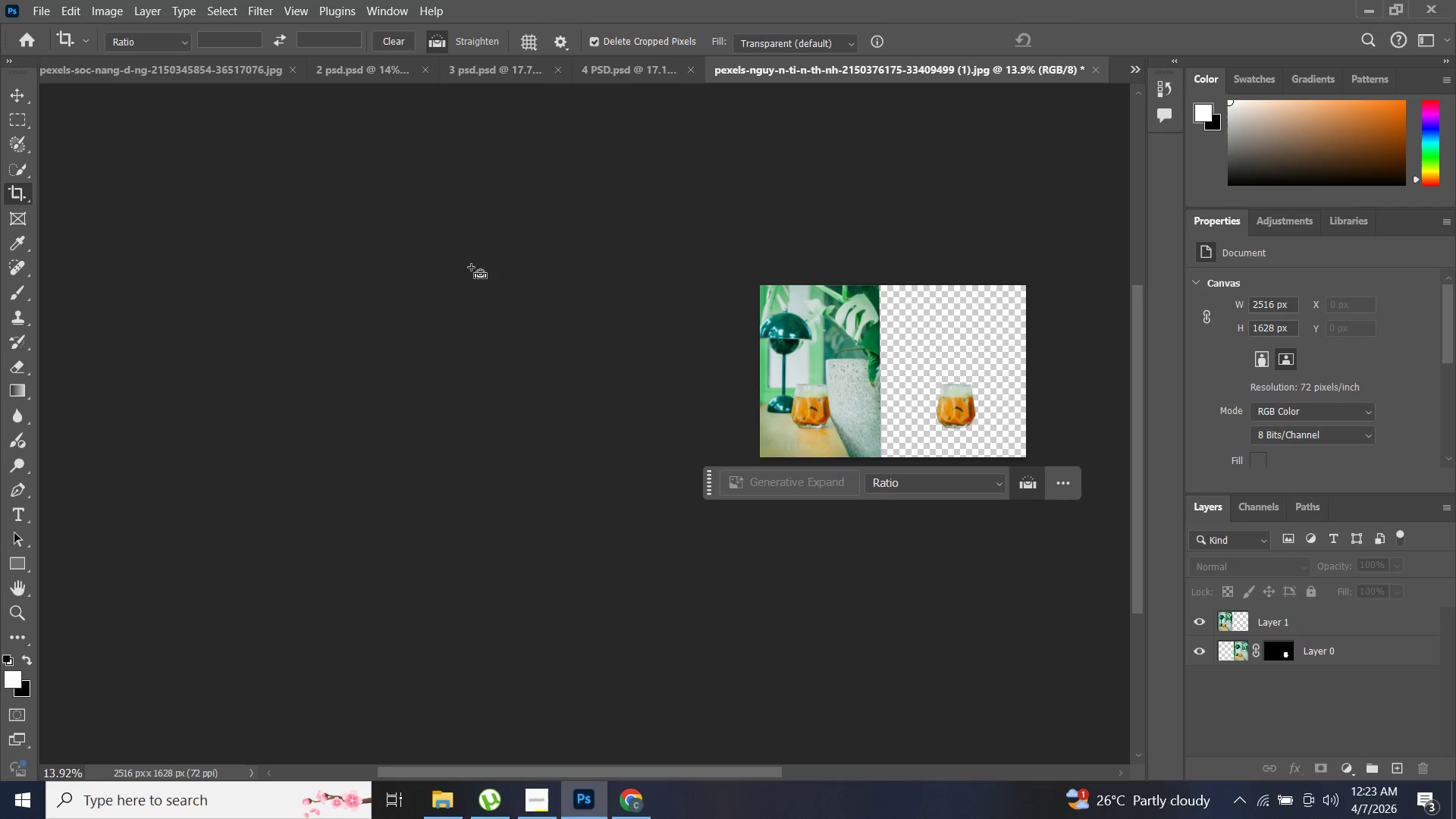 
key(Alt+Control+Shift+W)
 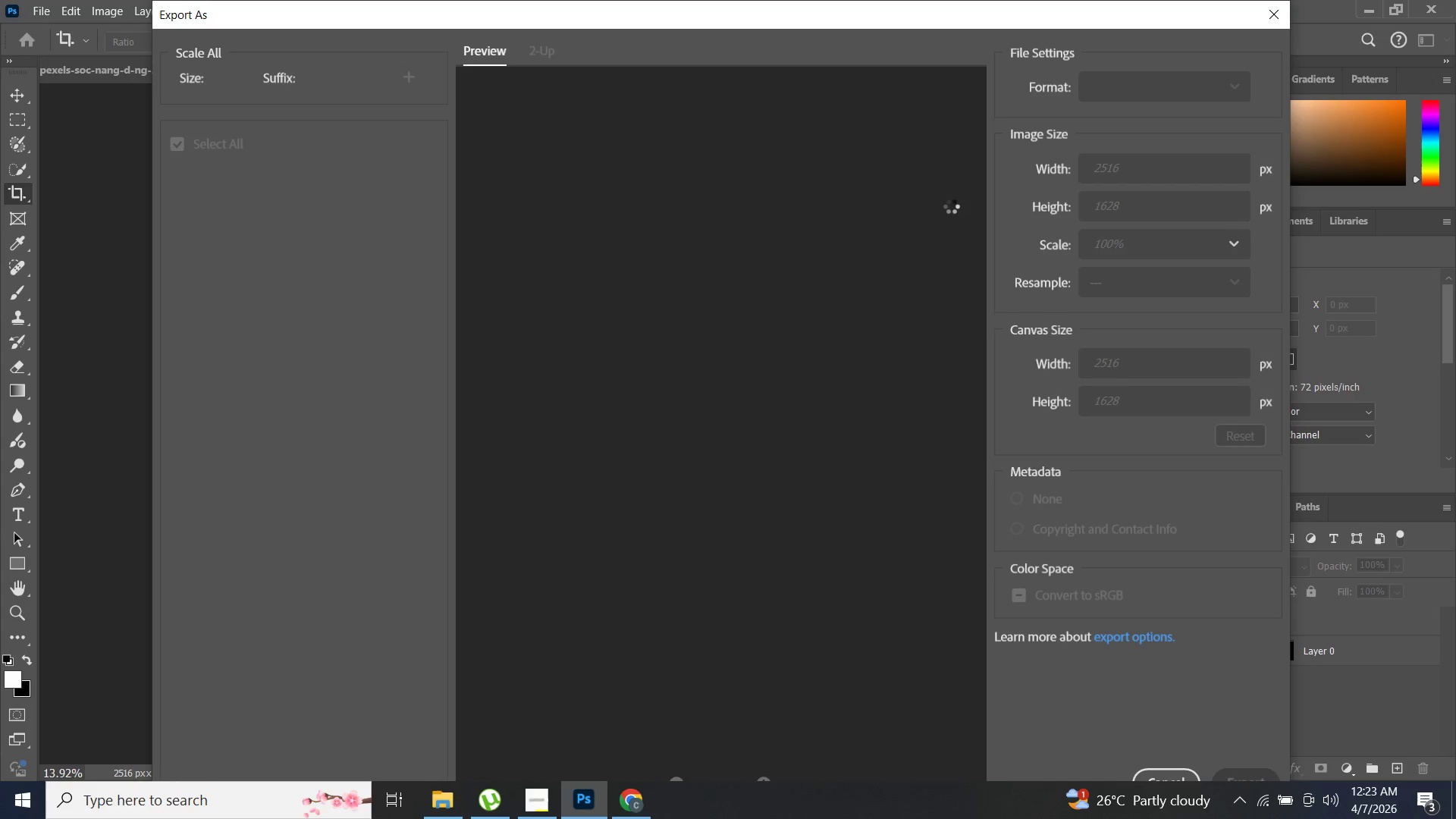 
wait(10.17)
 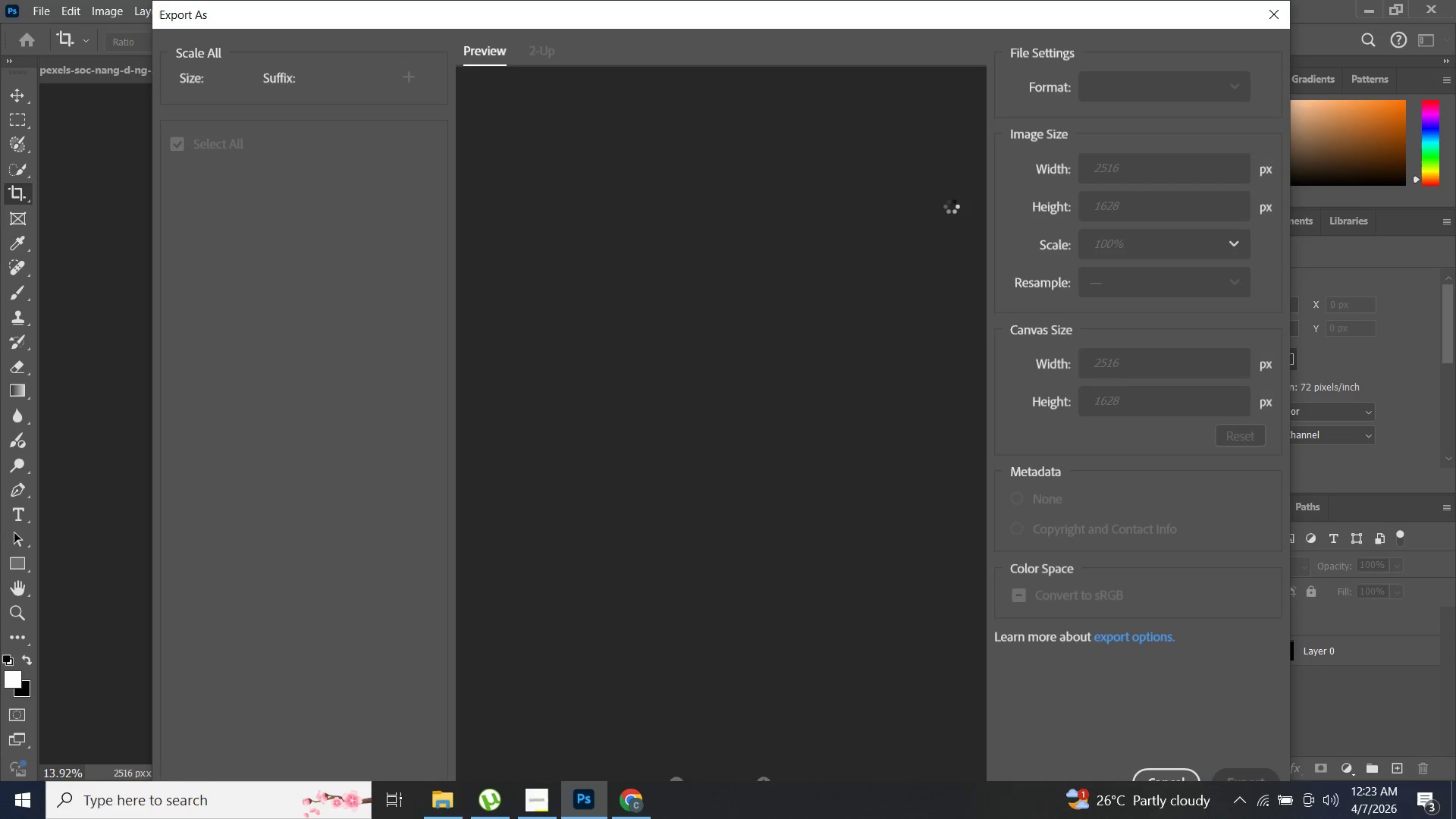 
left_click([1235, 89])
 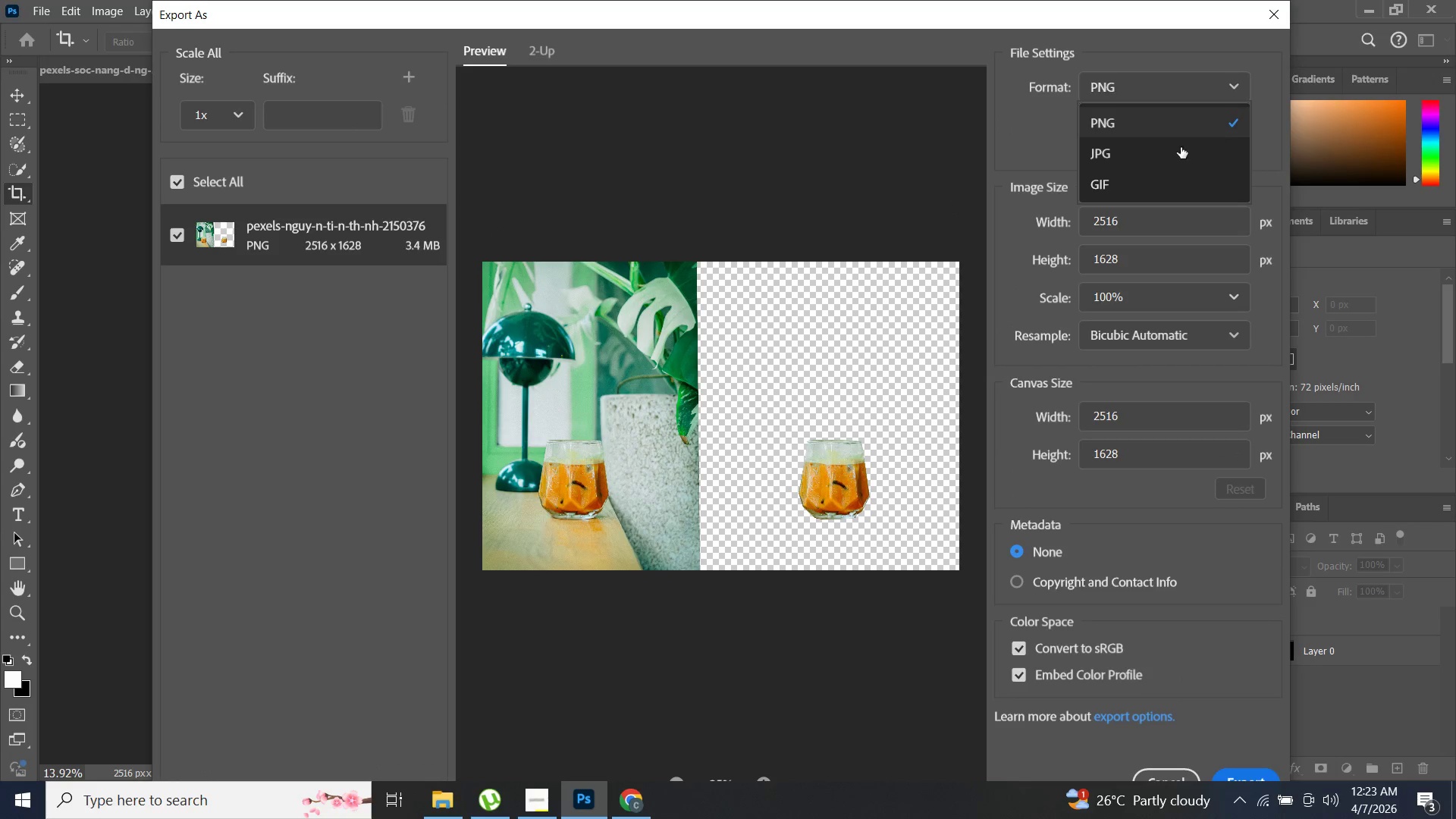 
left_click([1179, 147])
 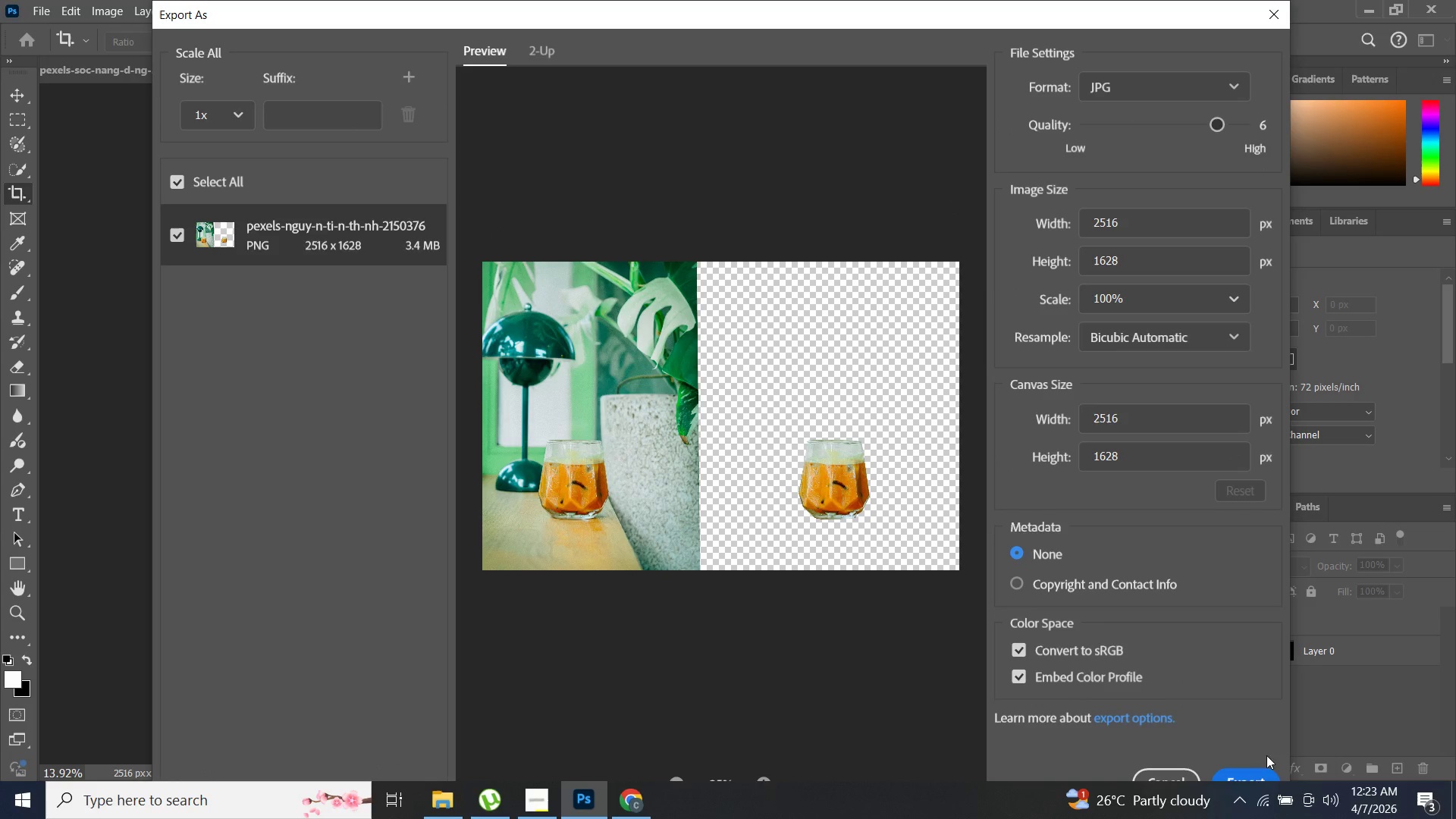 
left_click([1261, 775])
 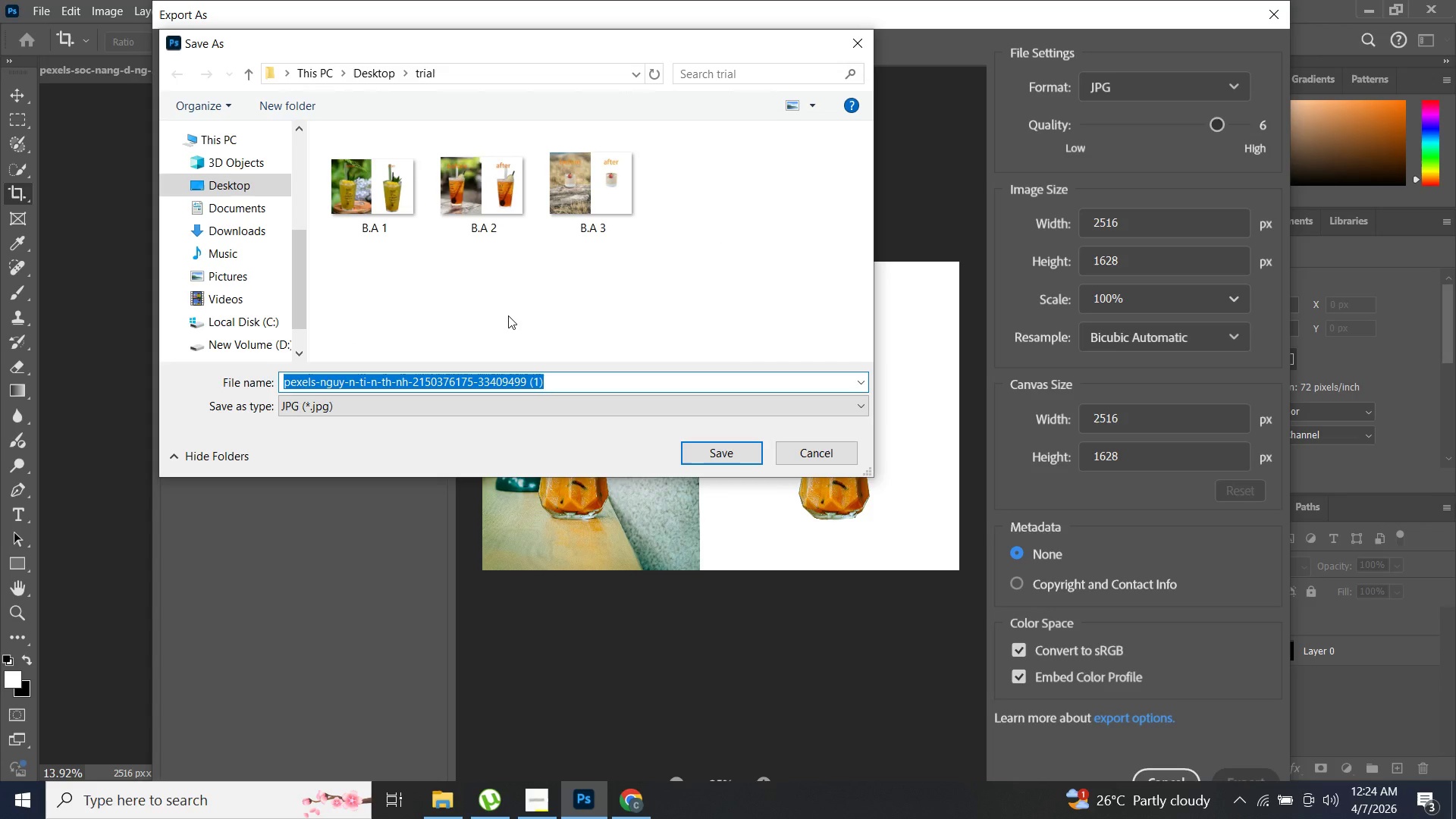 
wait(5.88)
 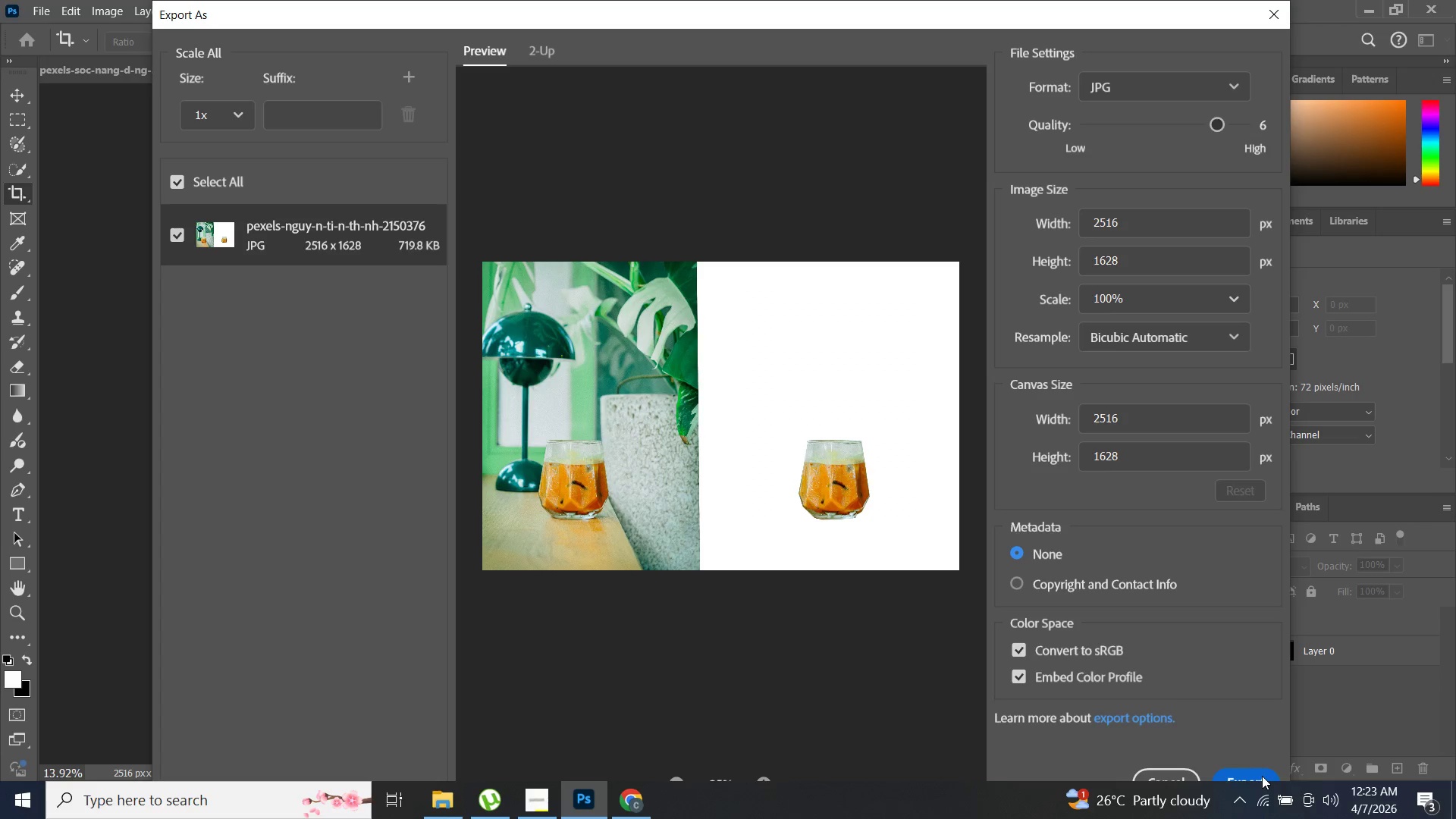 
key(B)
 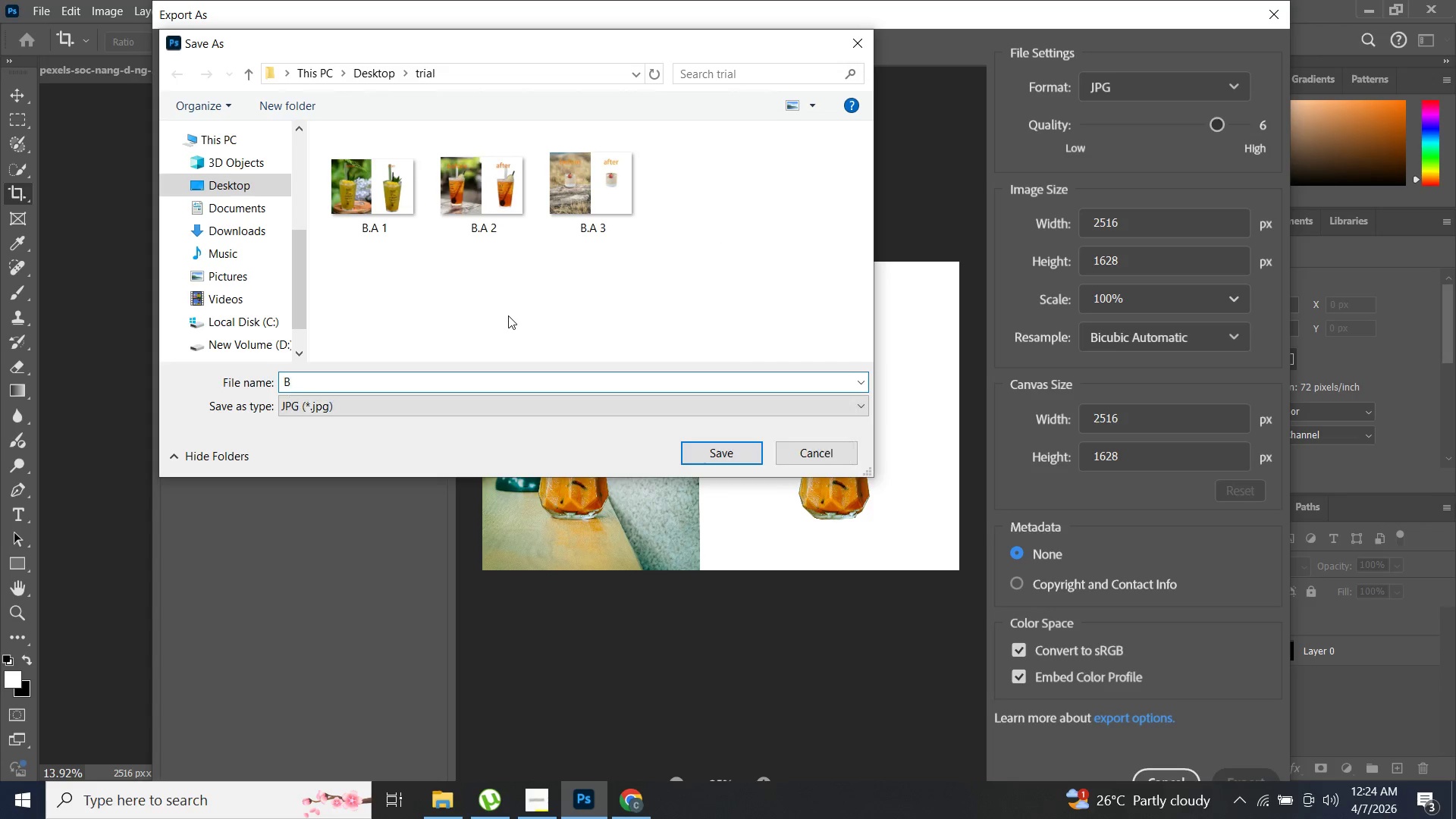 
key(Backspace)
 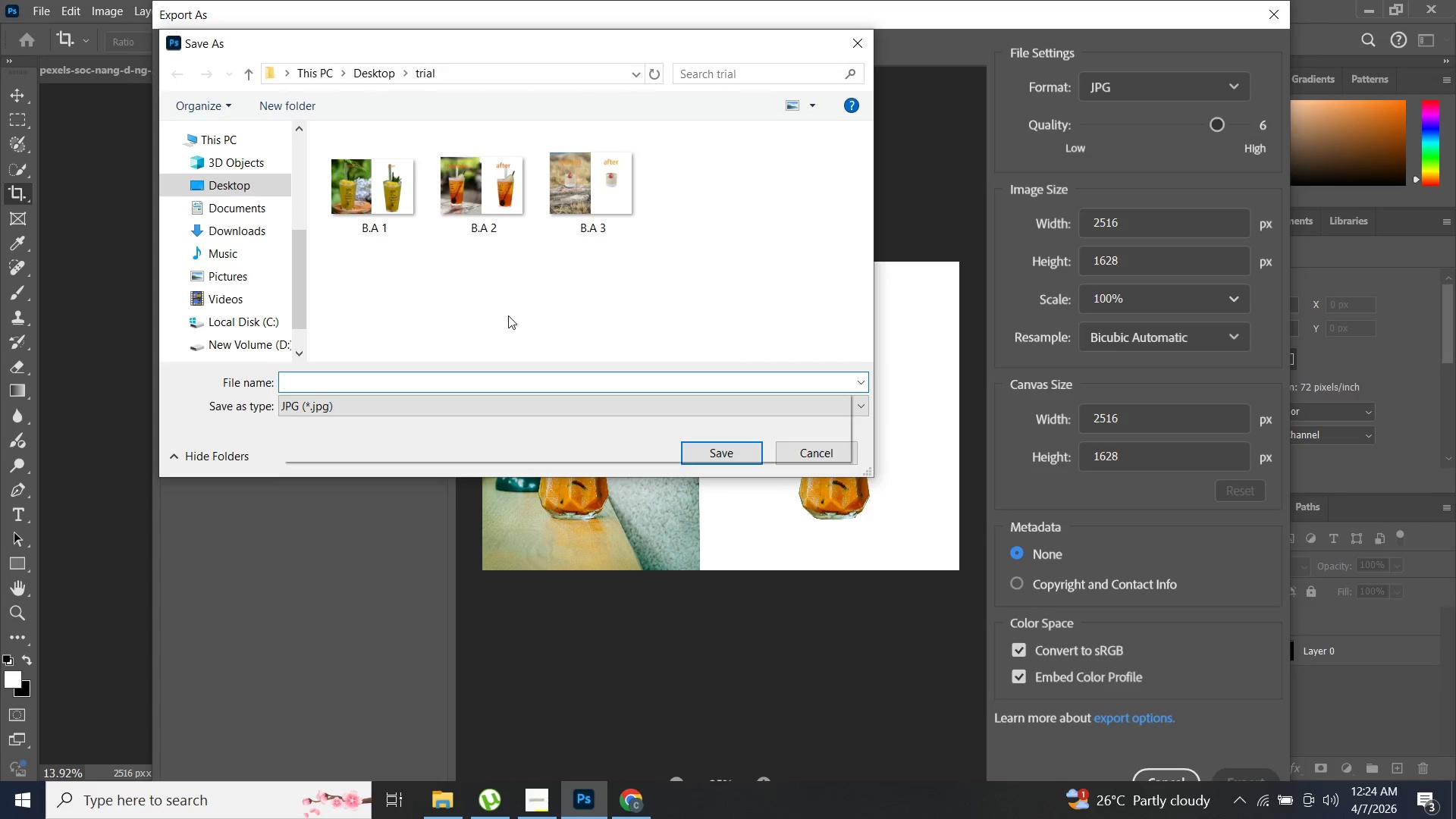 
key(B)
 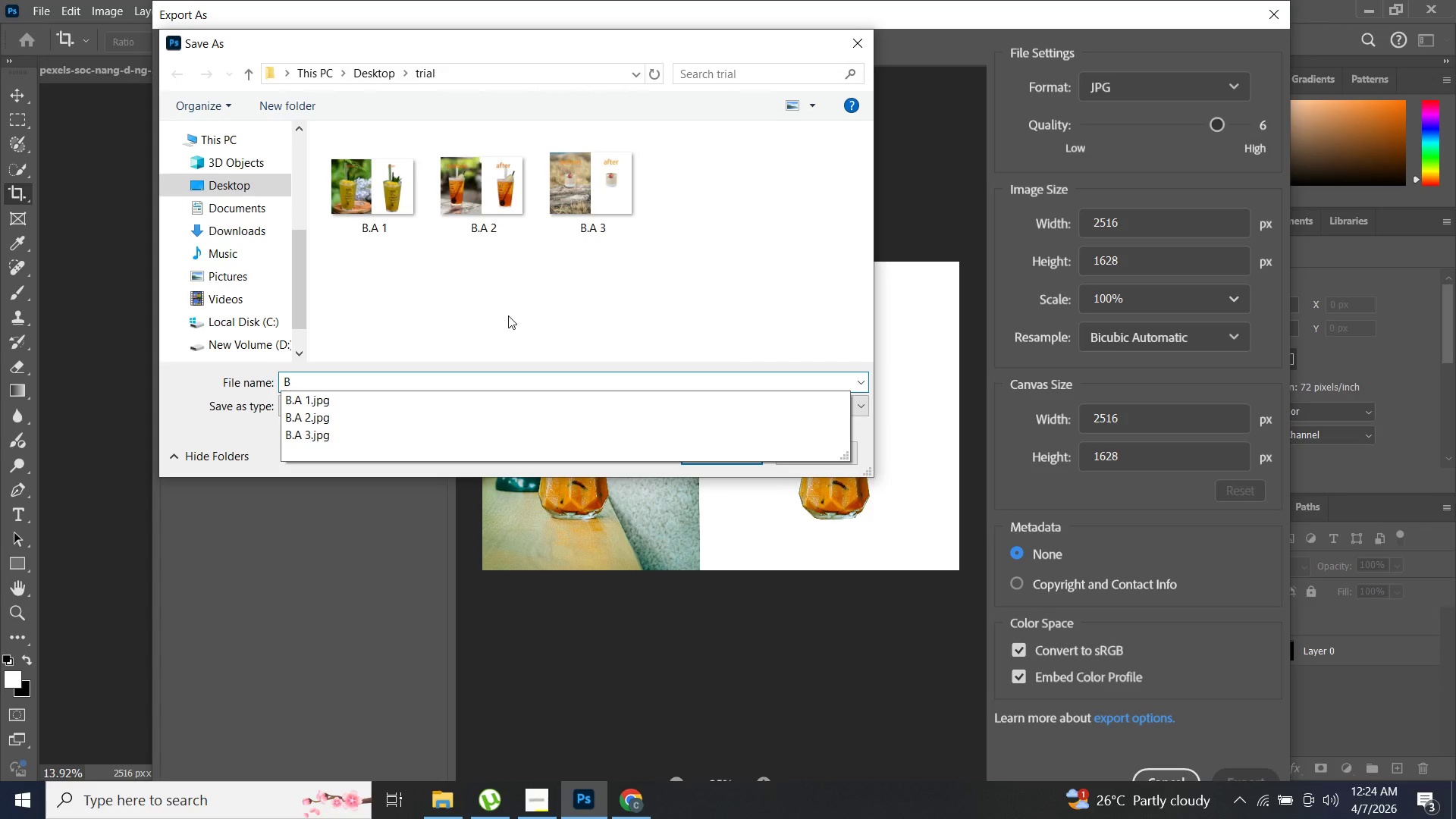 
key(Period)
 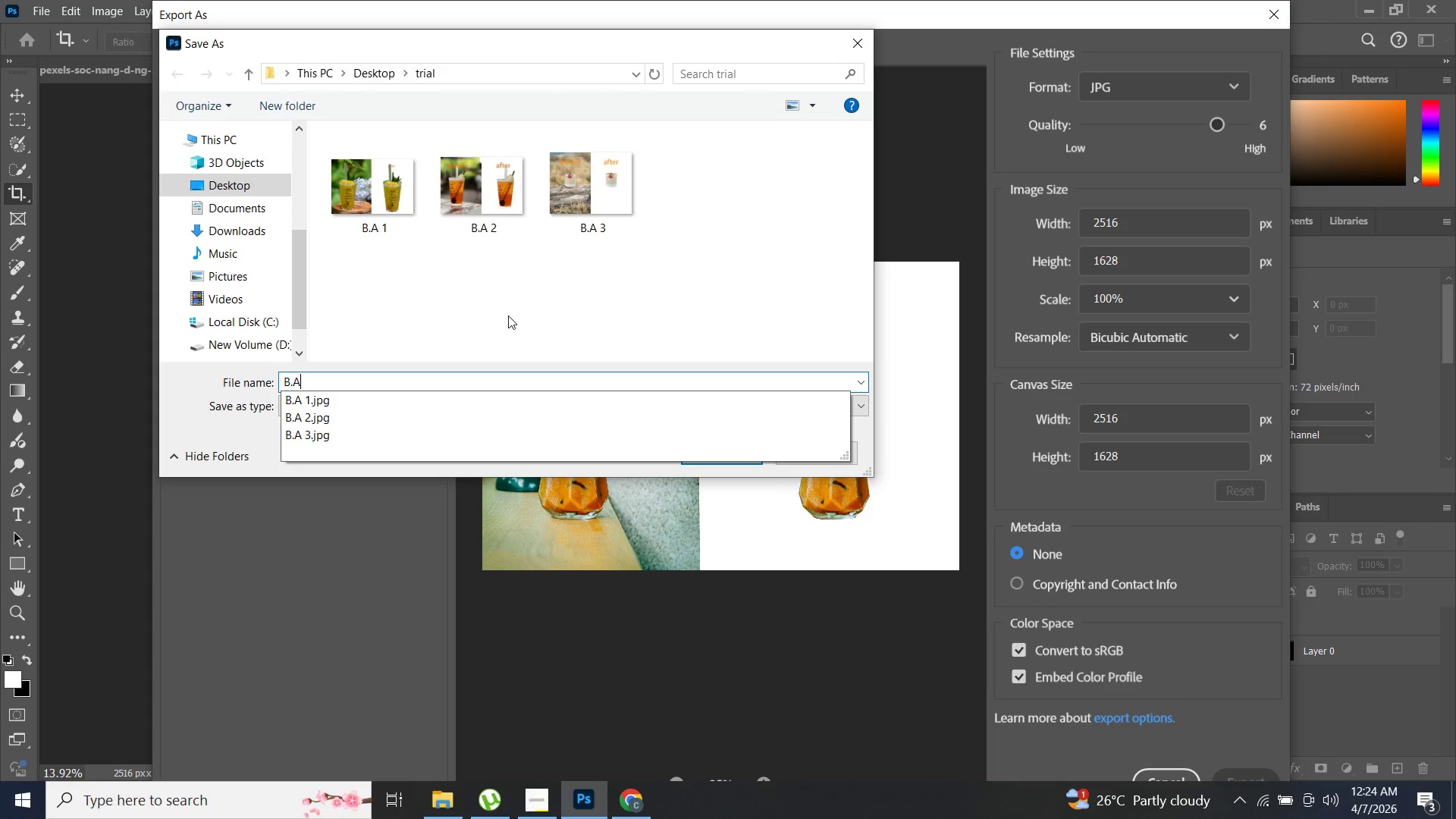 
key(A)
 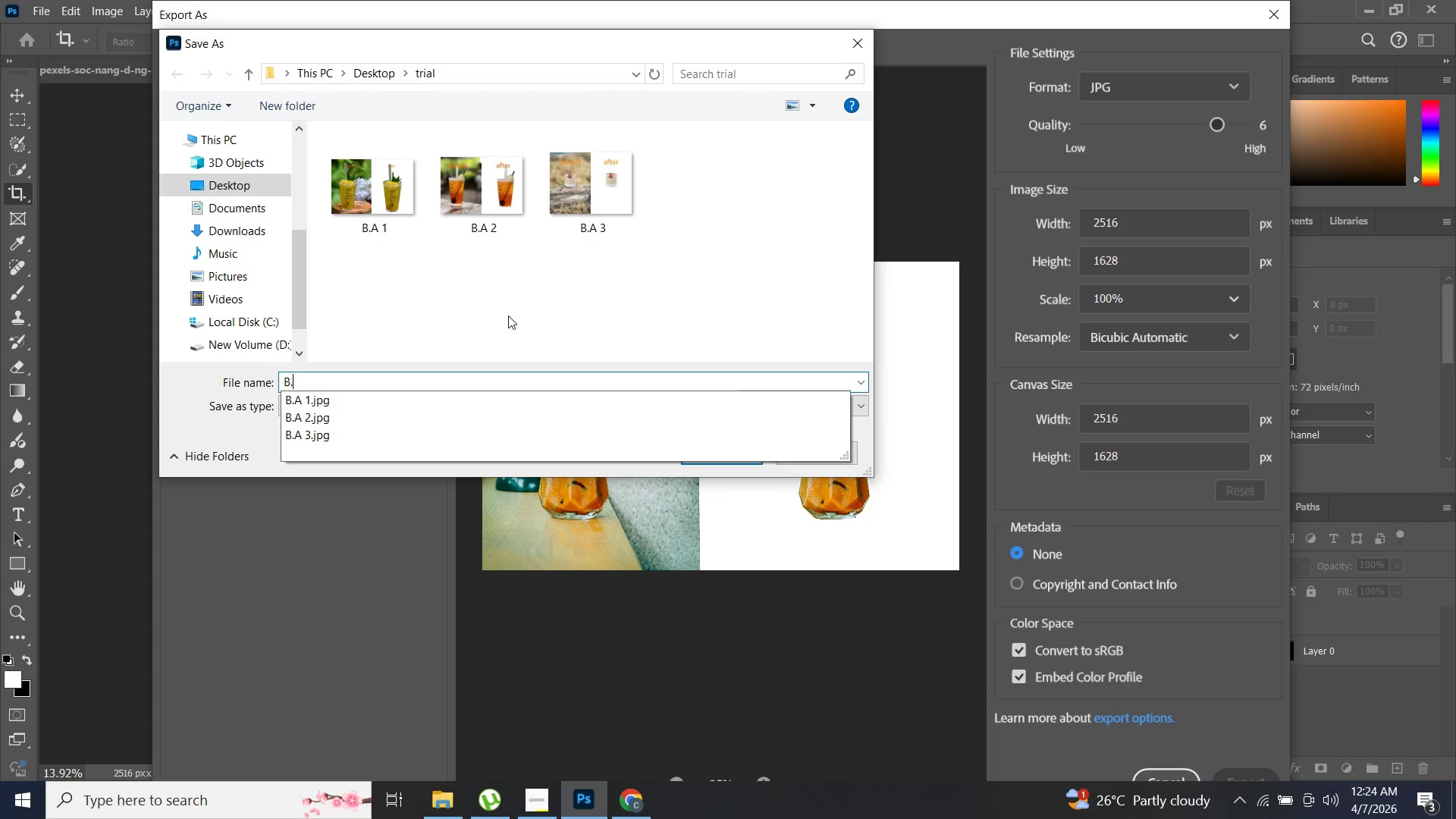 
key(Backspace)
 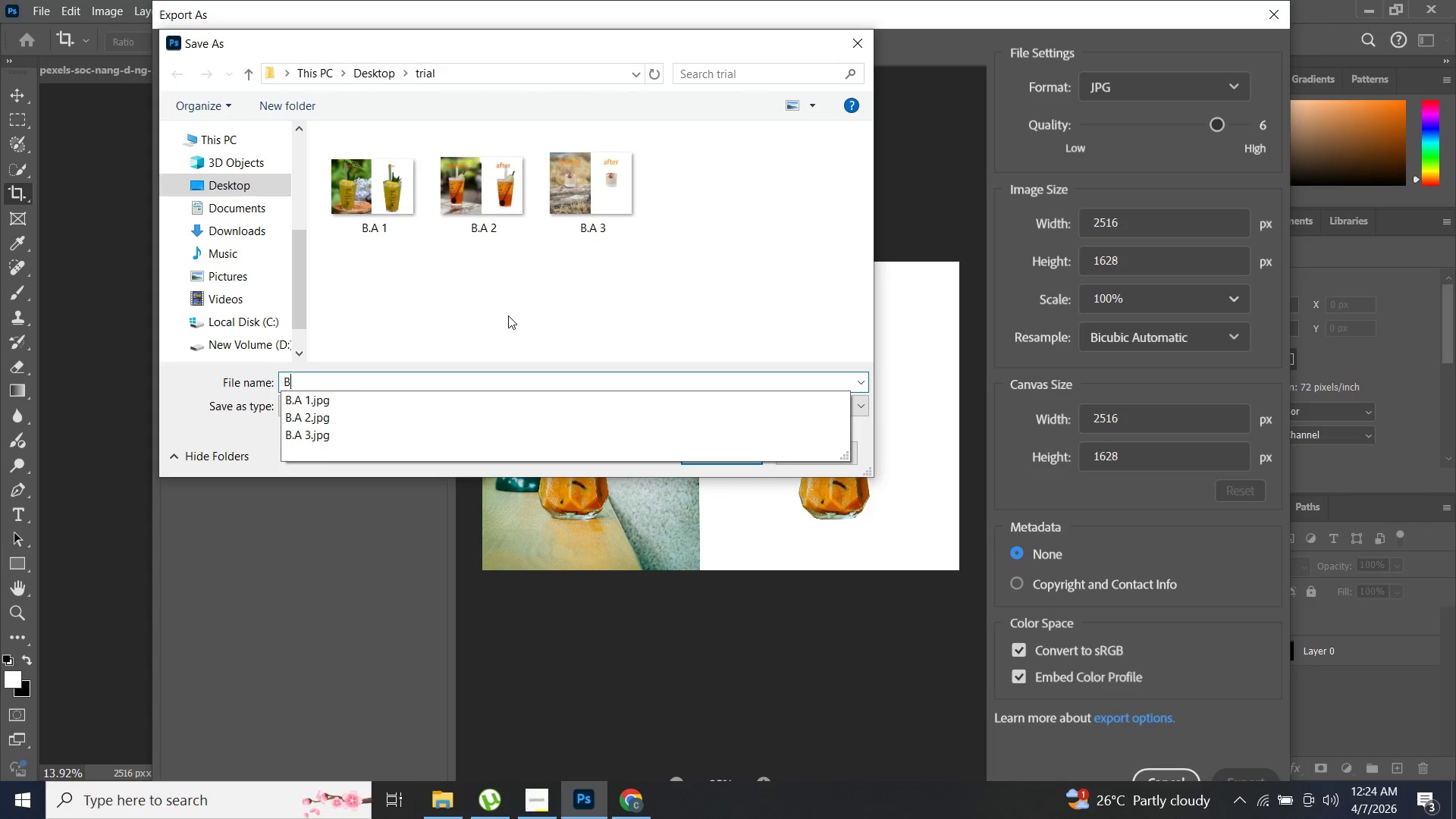 
key(Backspace)
 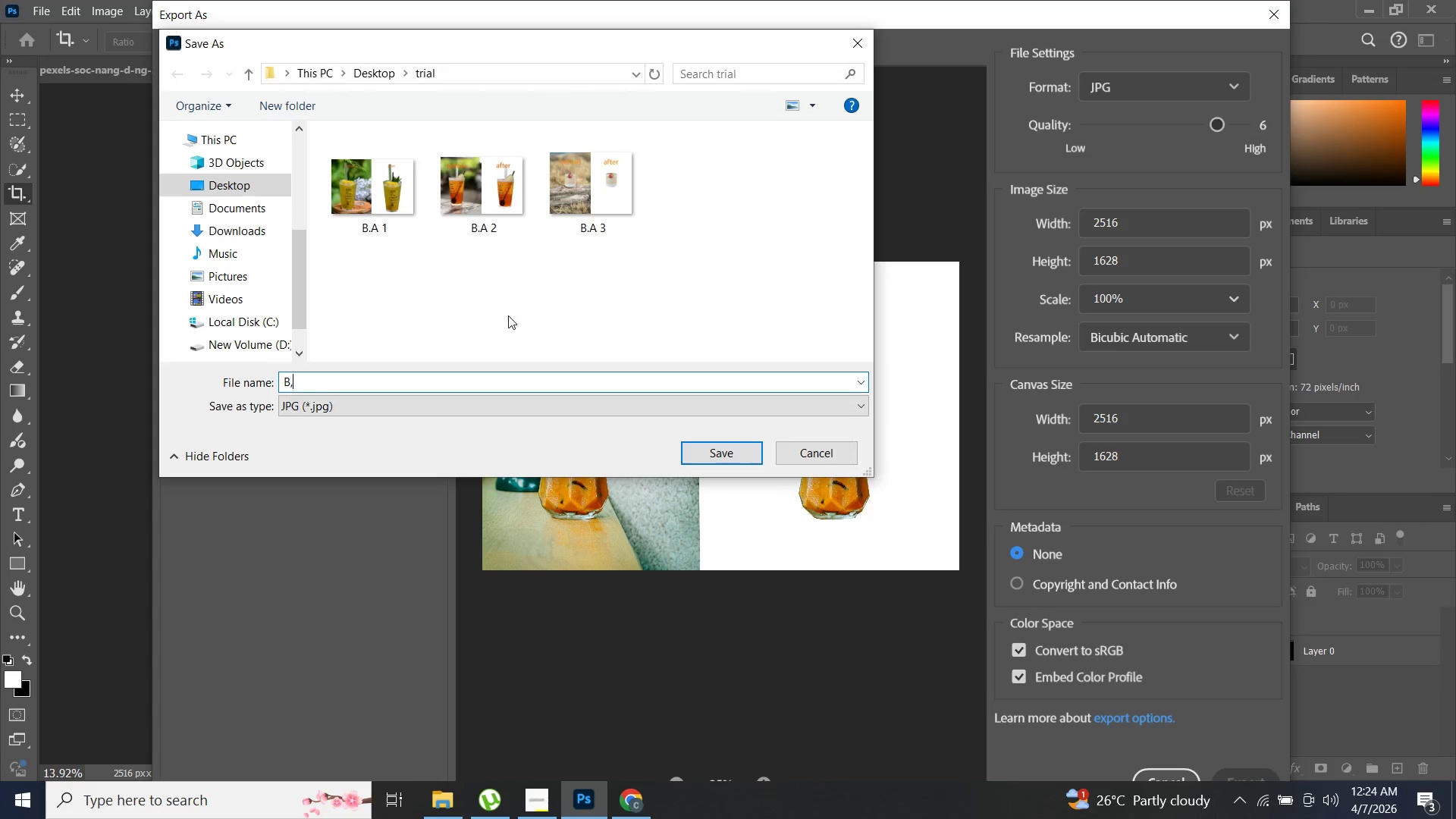 
key(Comma)
 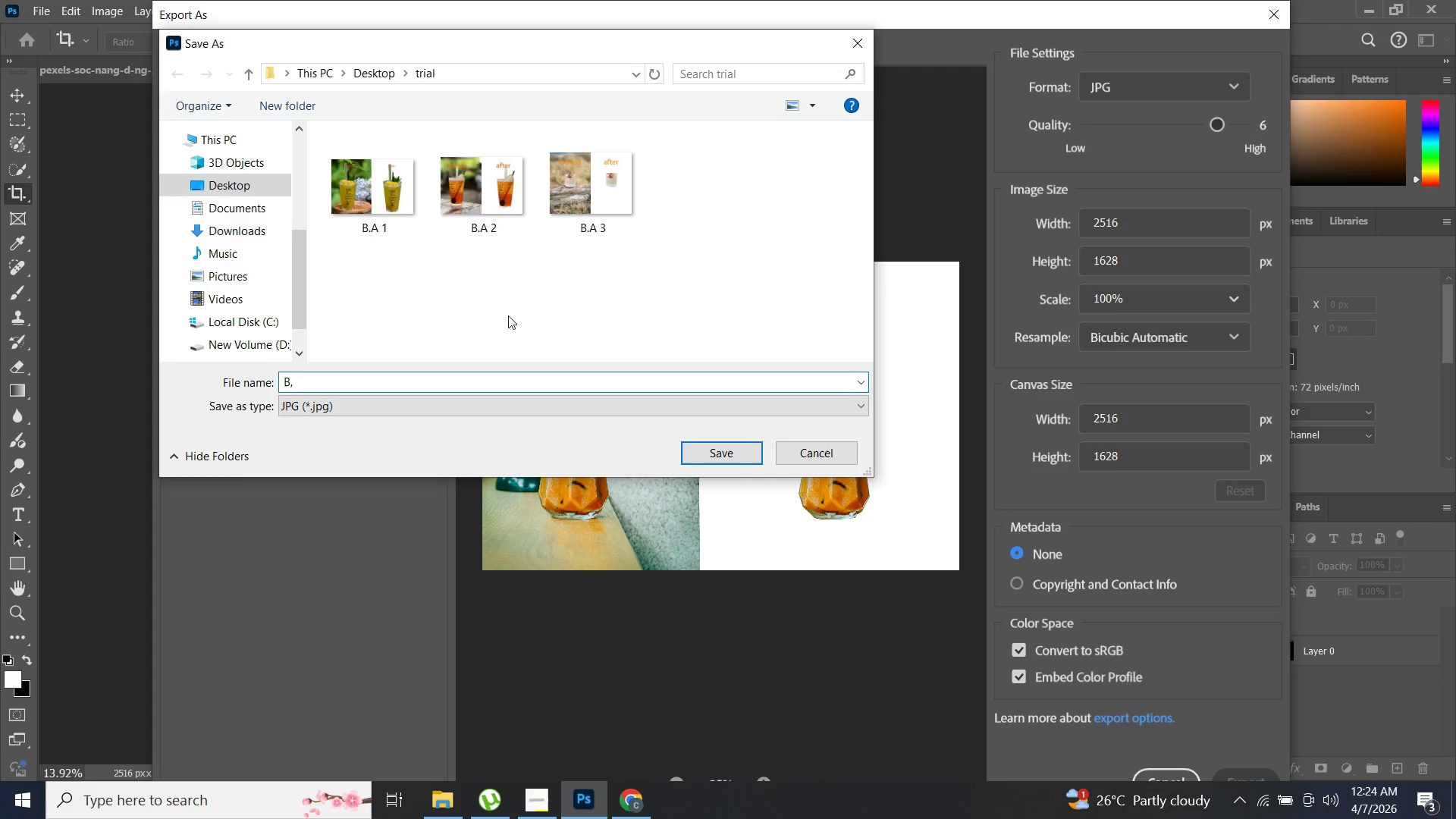 
key(Backspace)
 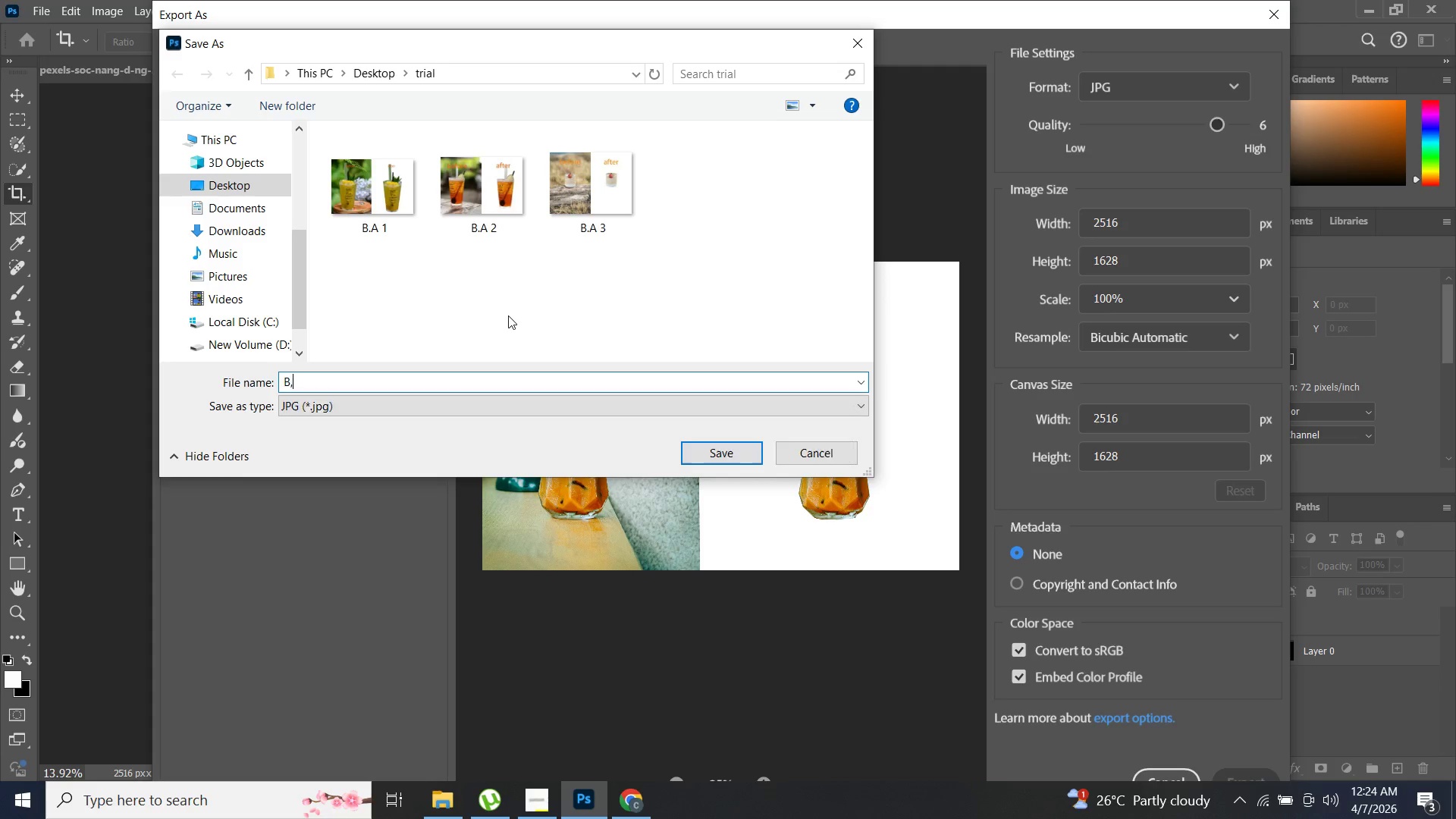 
key(Comma)
 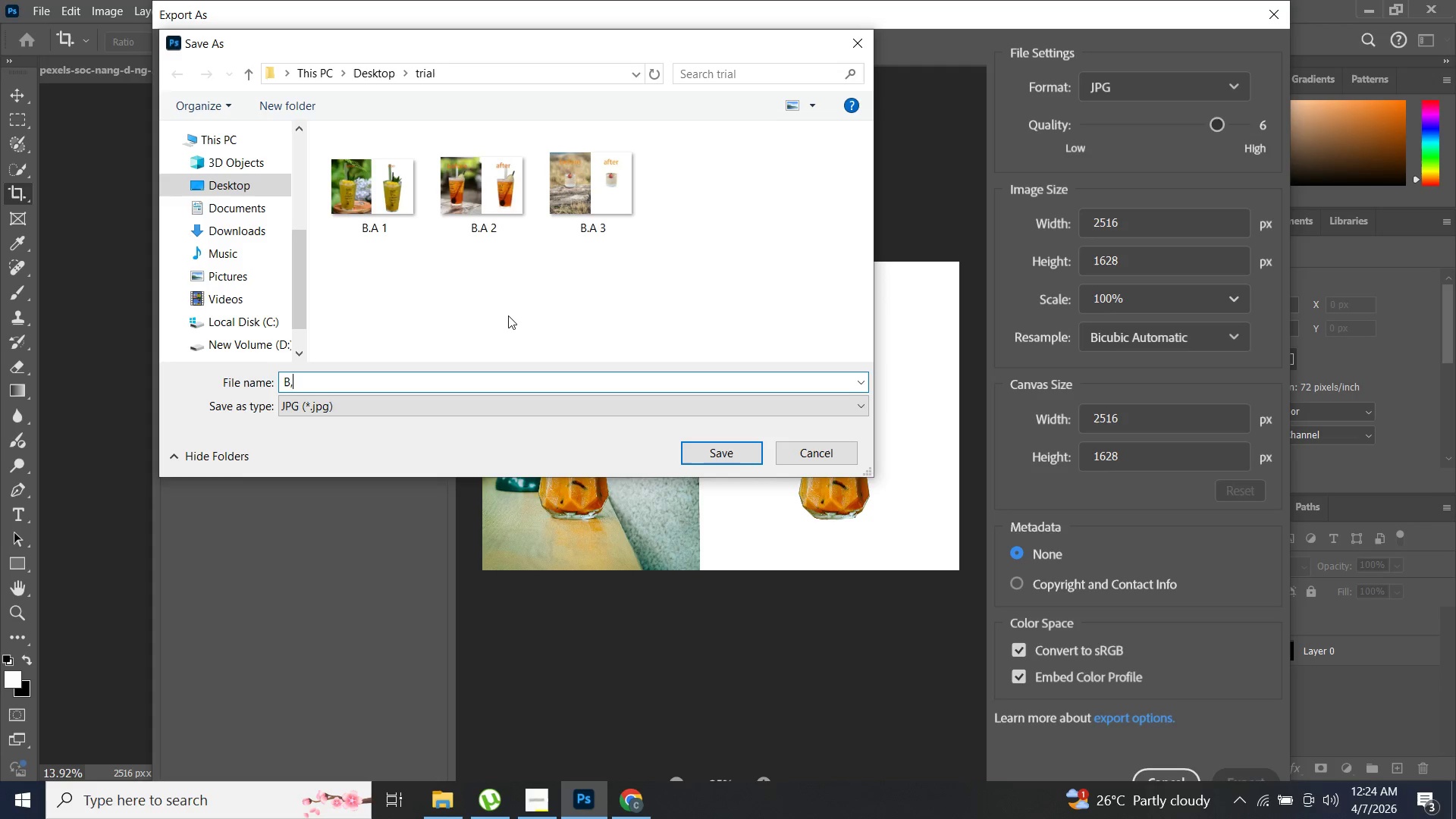 
key(Backspace)
 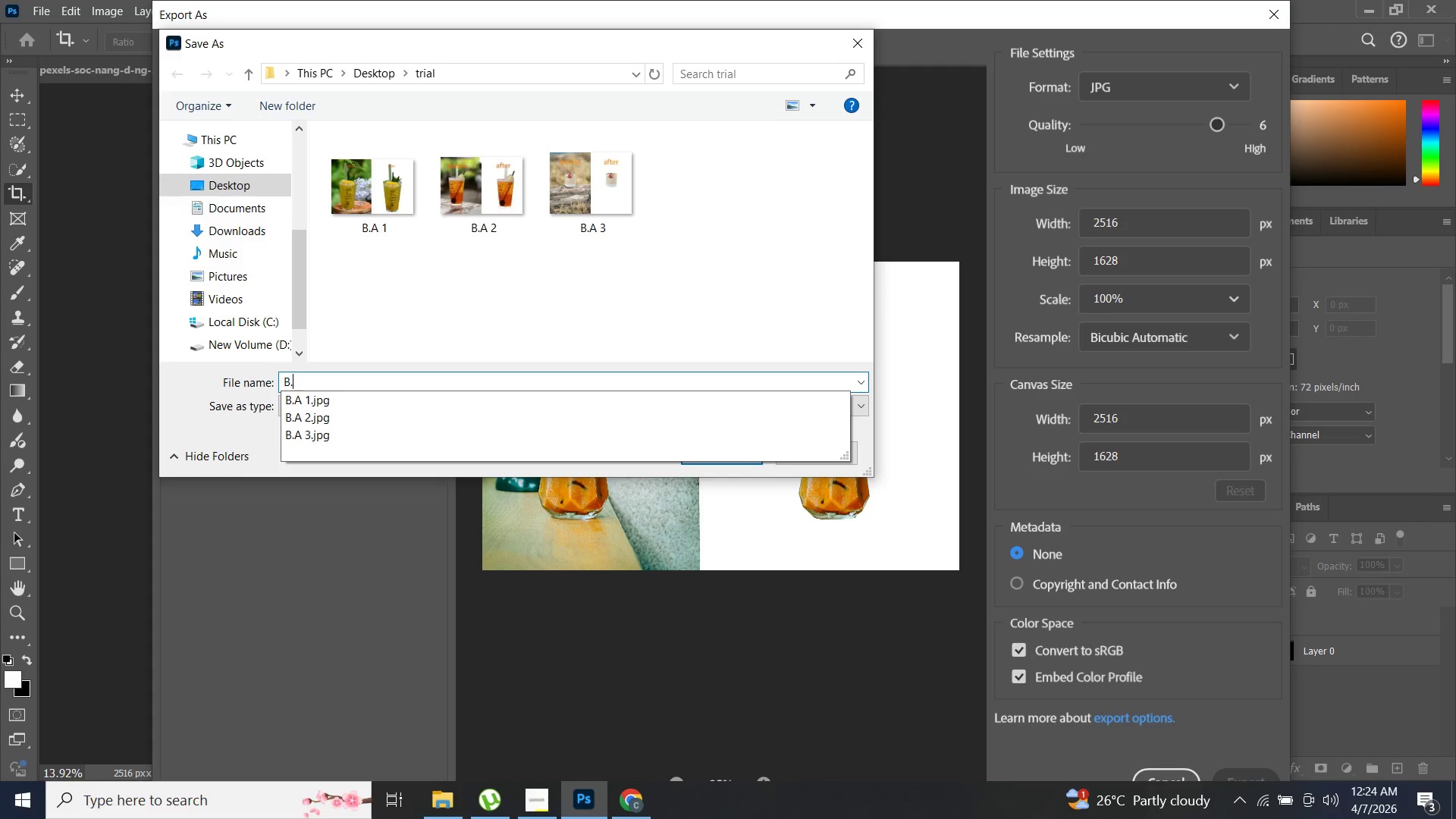 
key(Period)
 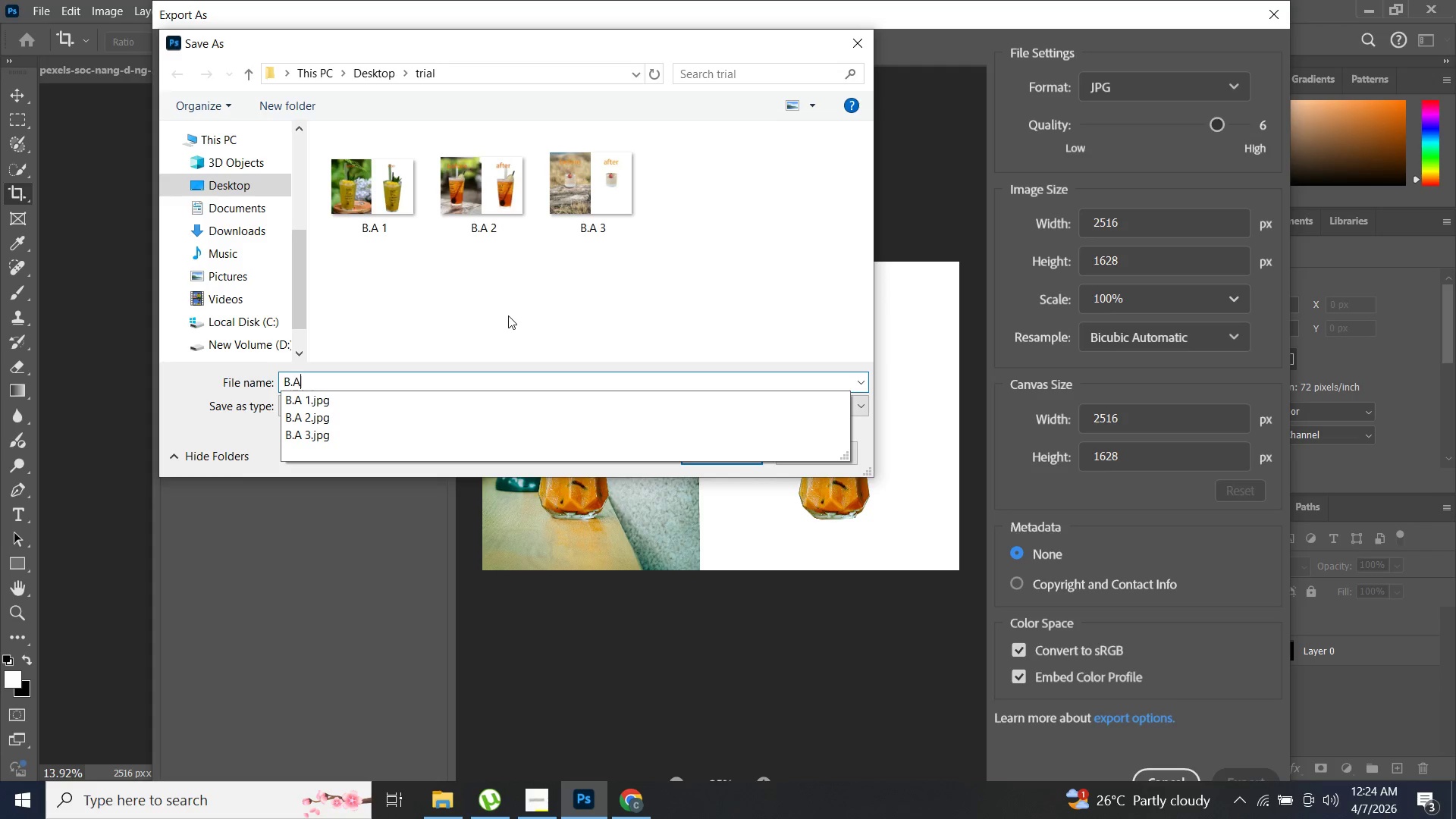 
key(A)
 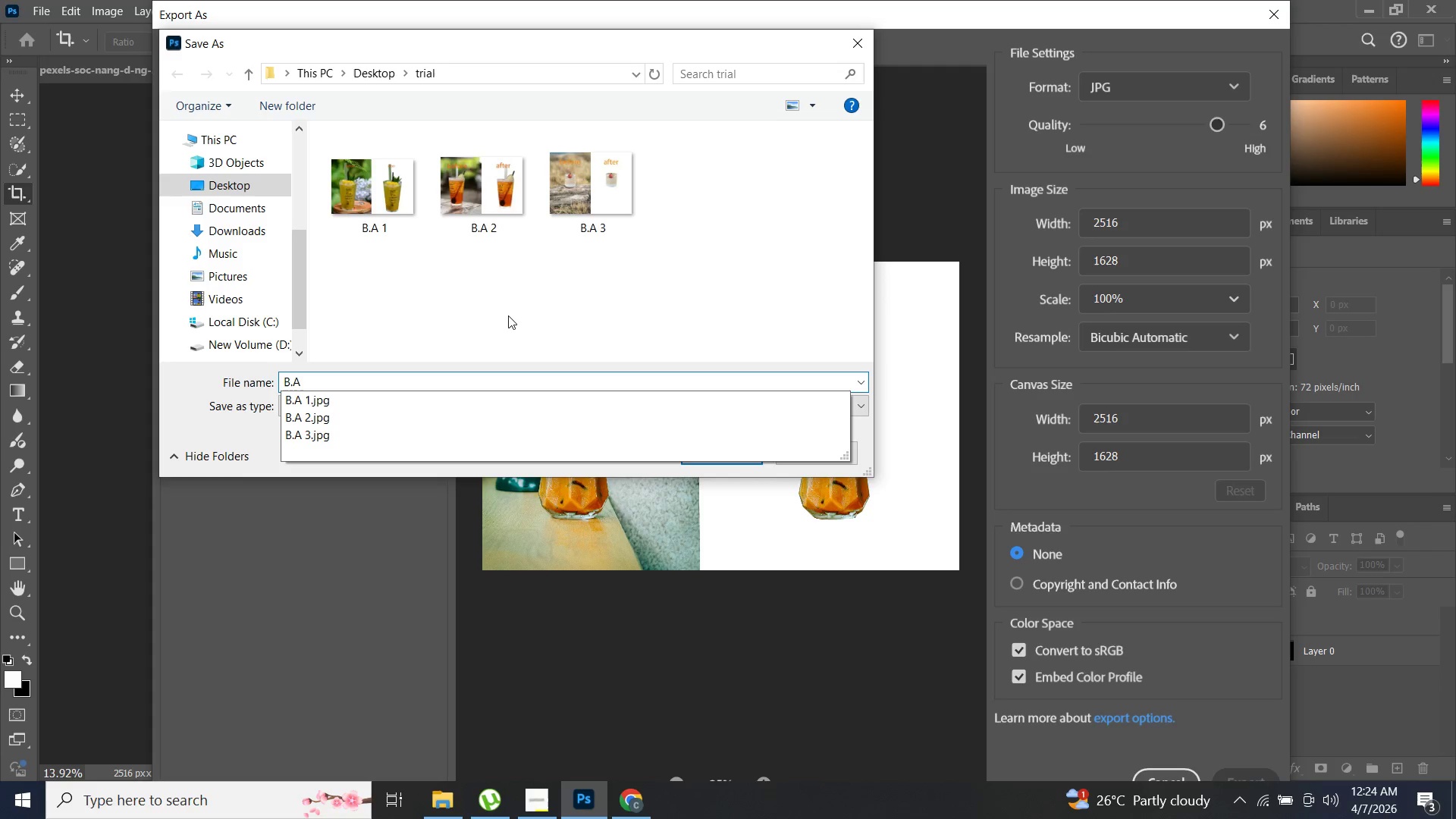 
key(Space)
 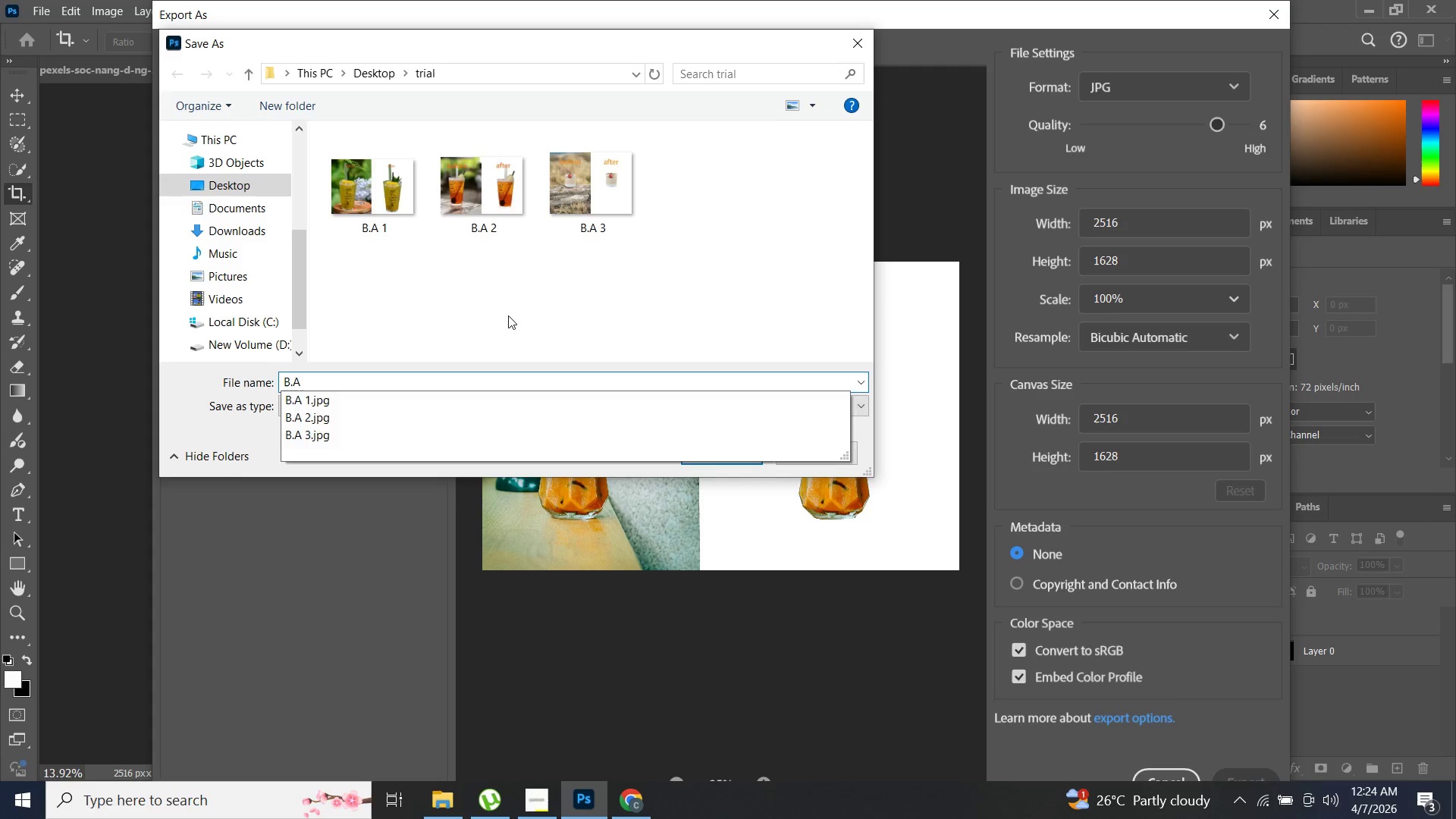 
key(5)
 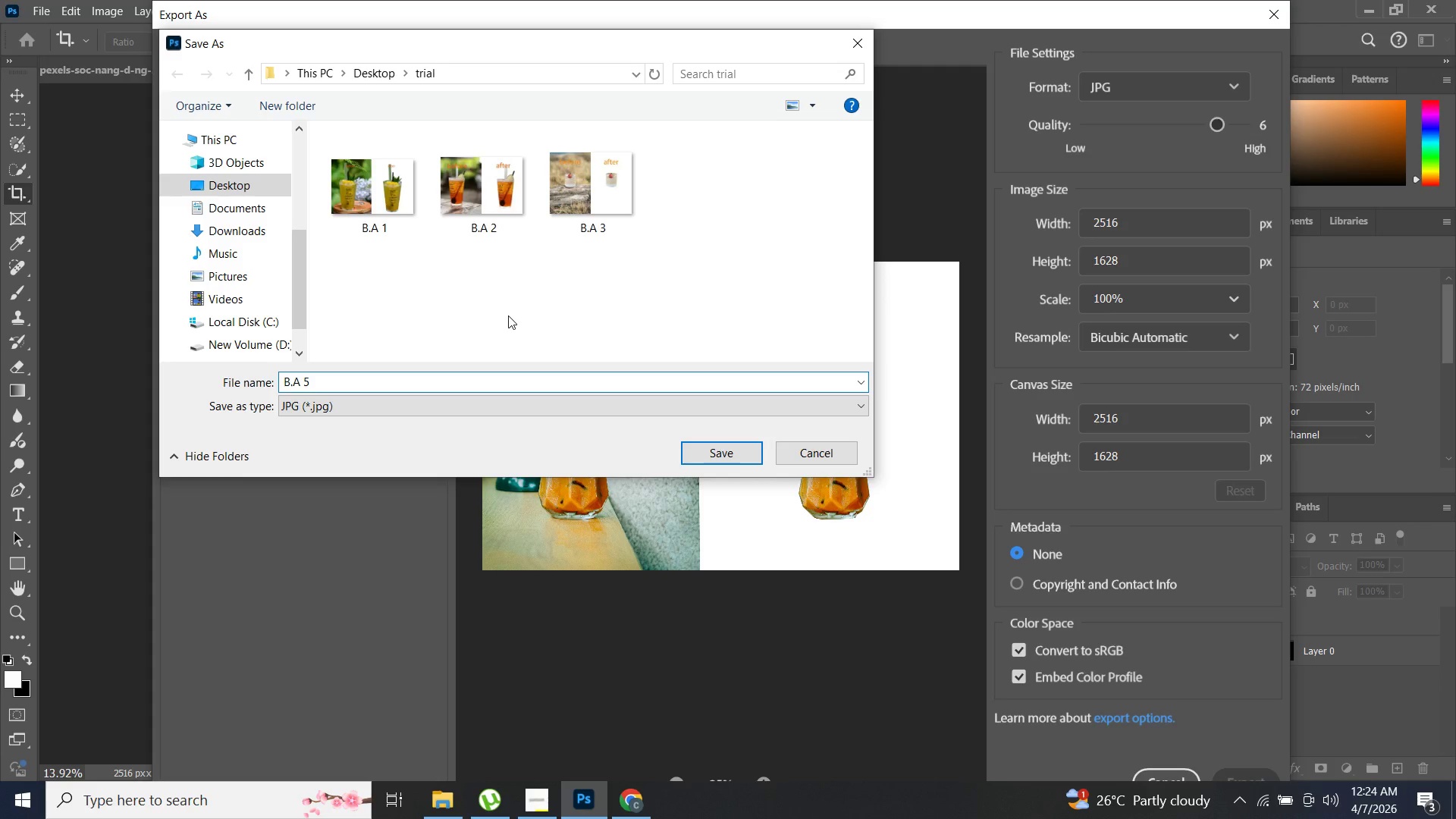 
key(Enter)
 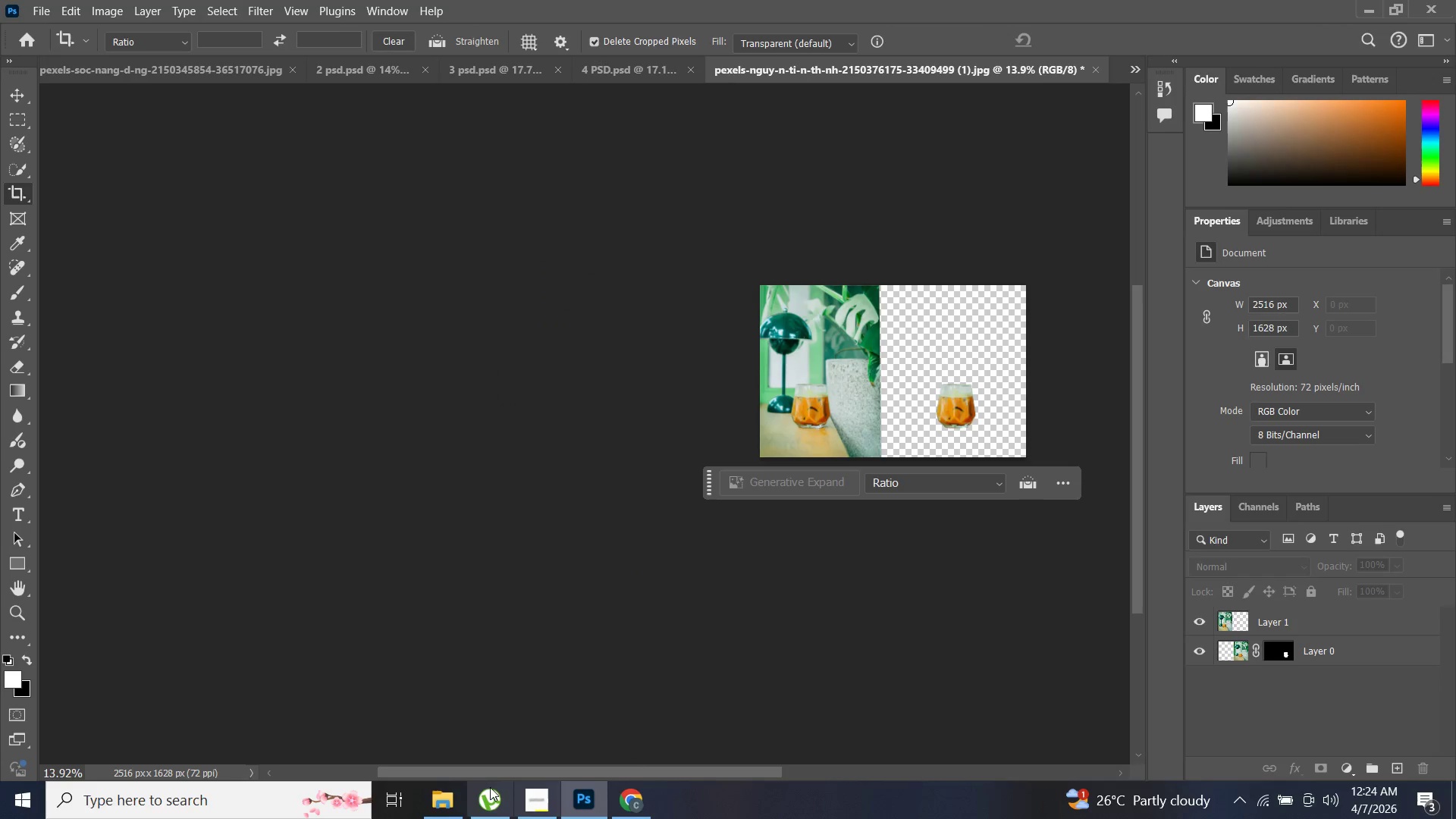 
wait(5.94)
 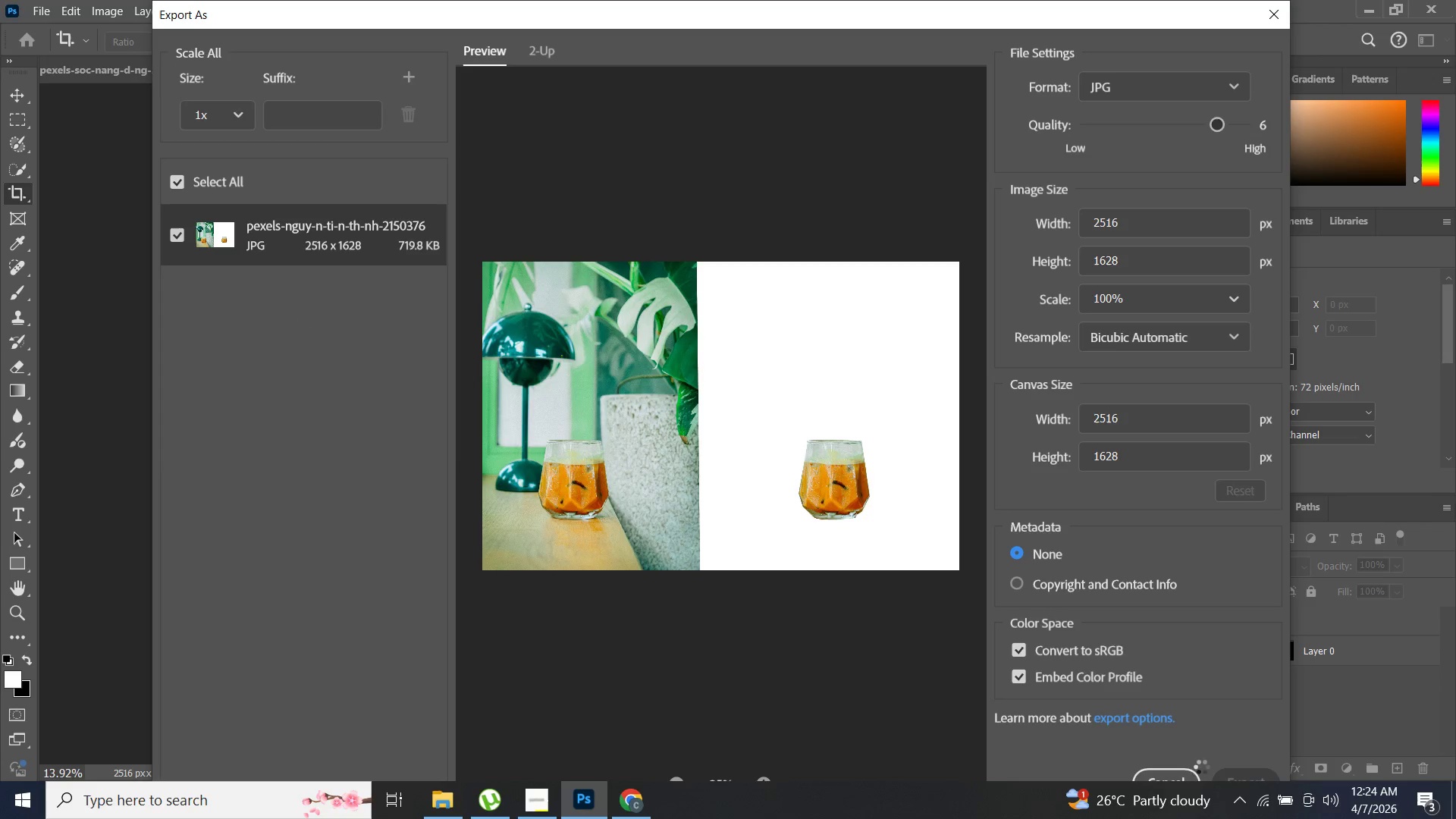 
left_click([974, 612])
 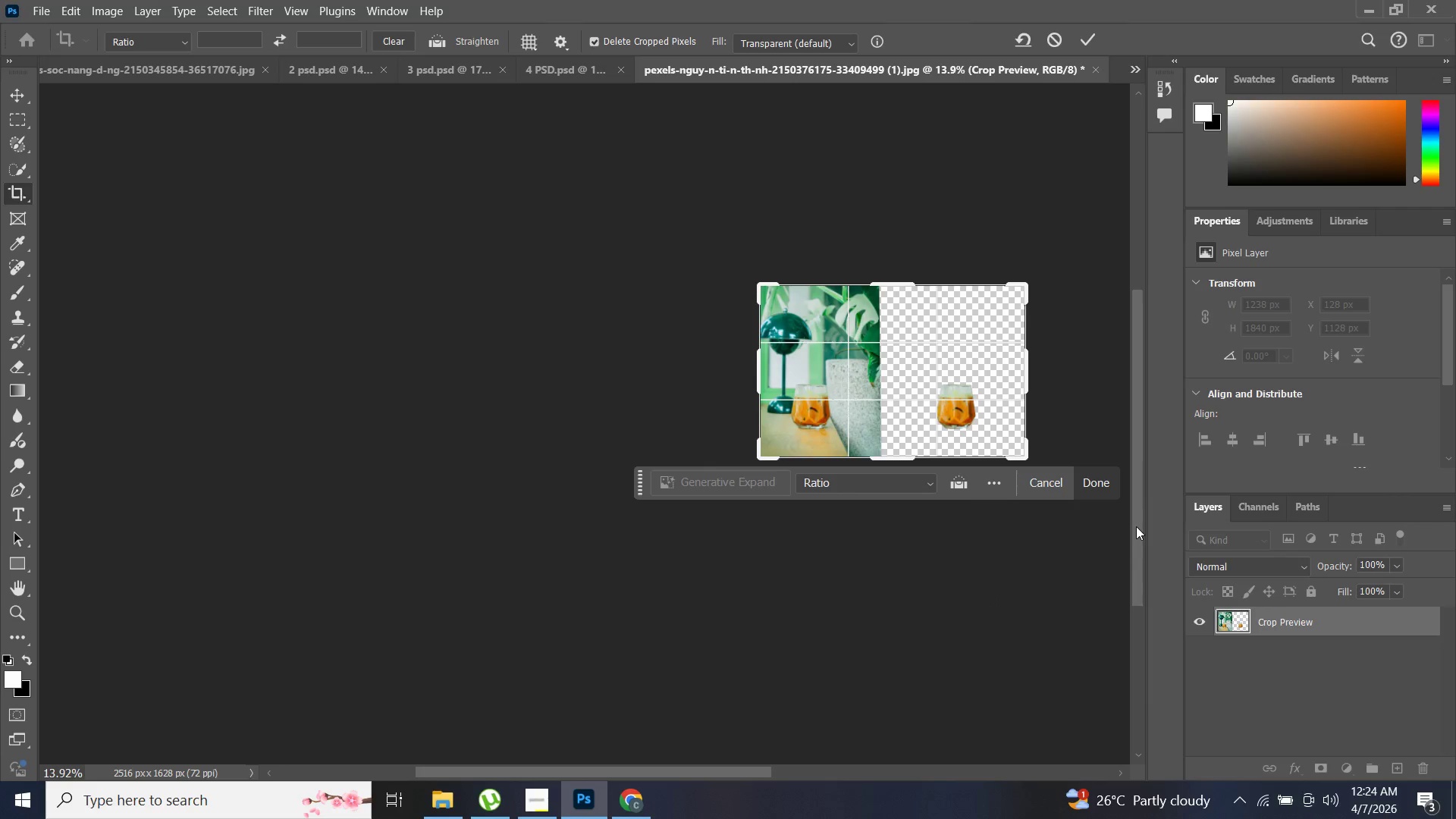 
left_click([1101, 487])
 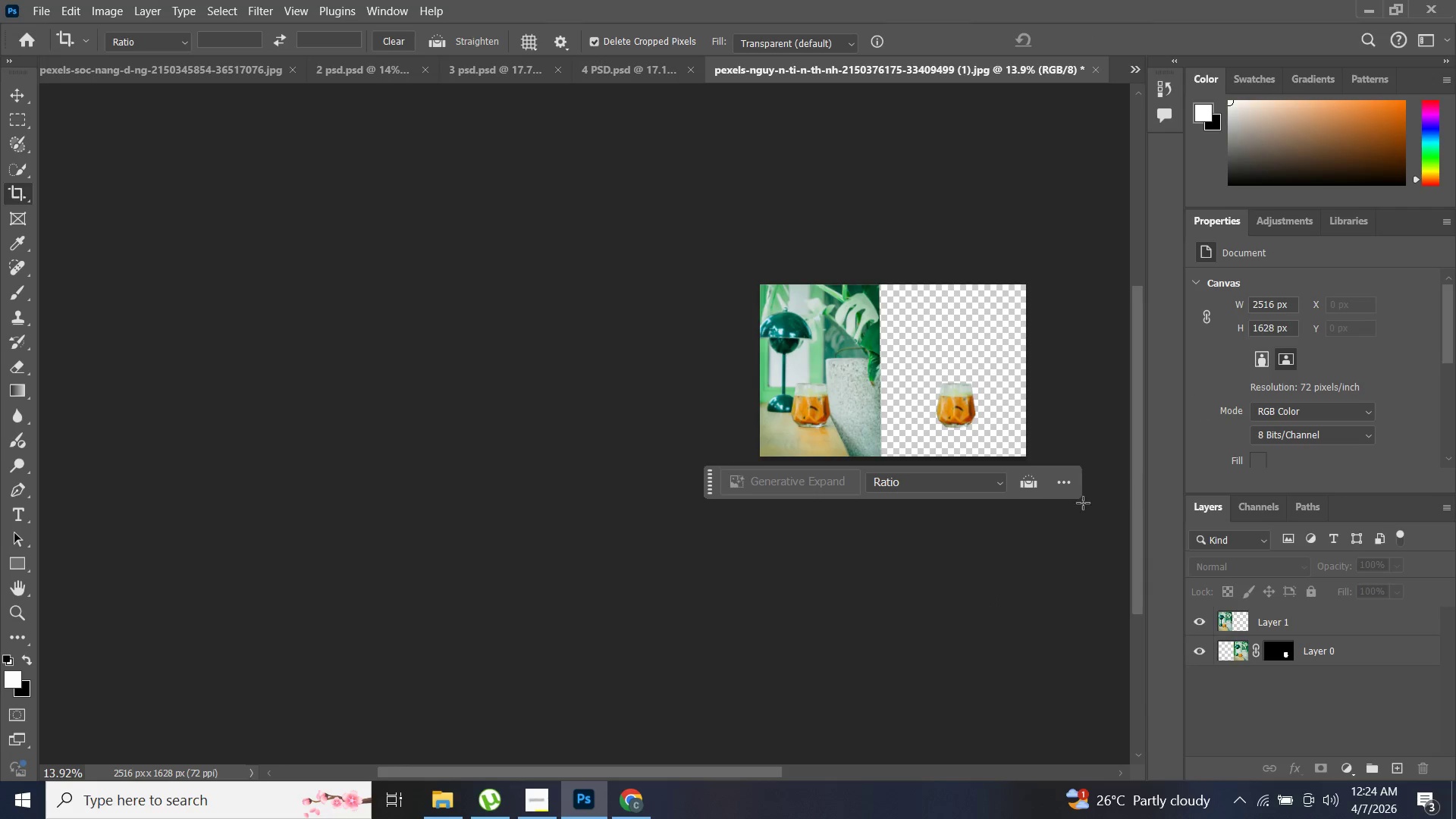 
scroll: coordinate [1015, 654], scroll_direction: down, amount: 2.0
 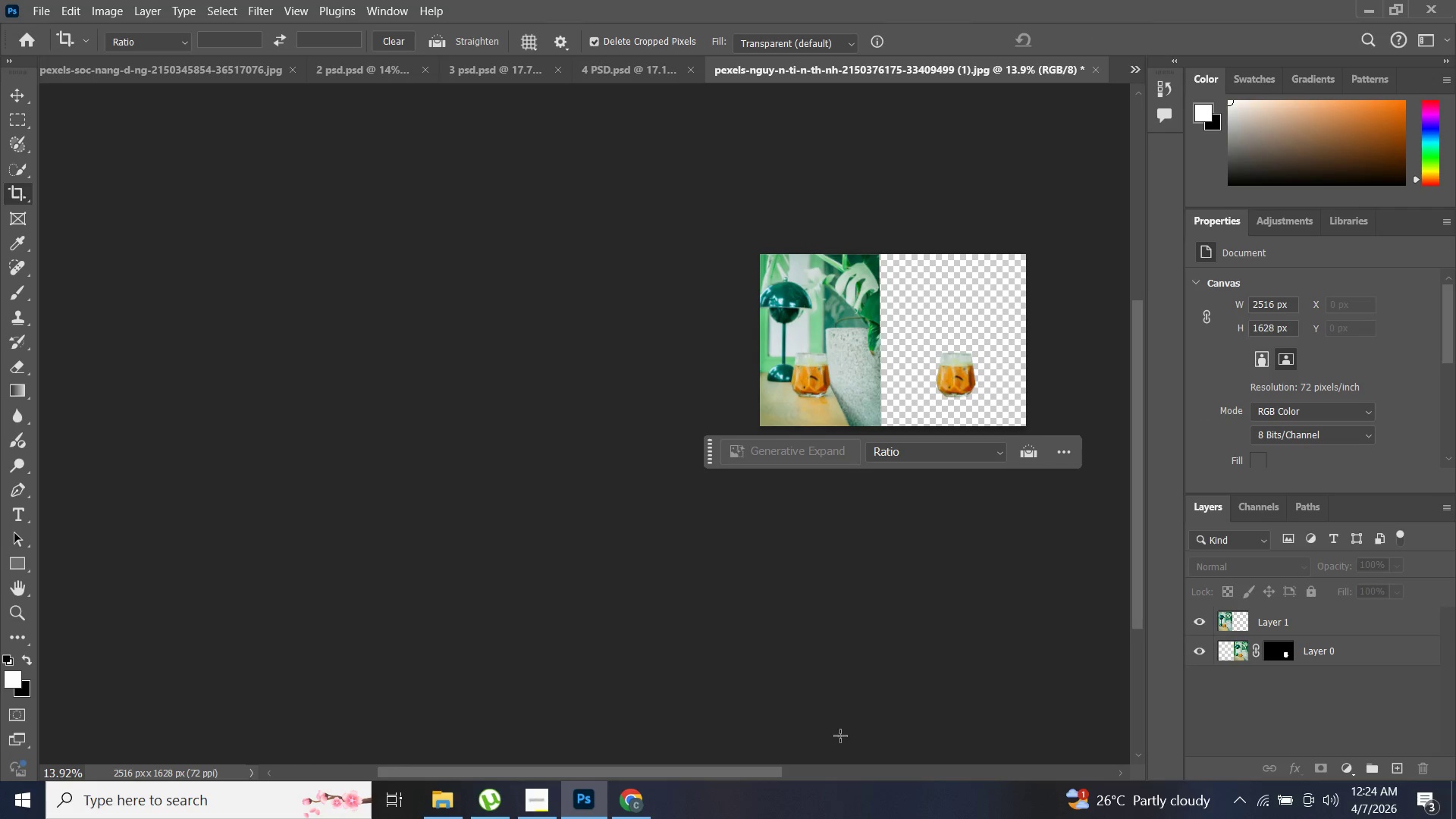 
left_click_drag(start_coordinate=[771, 767], to_coordinate=[880, 769])
 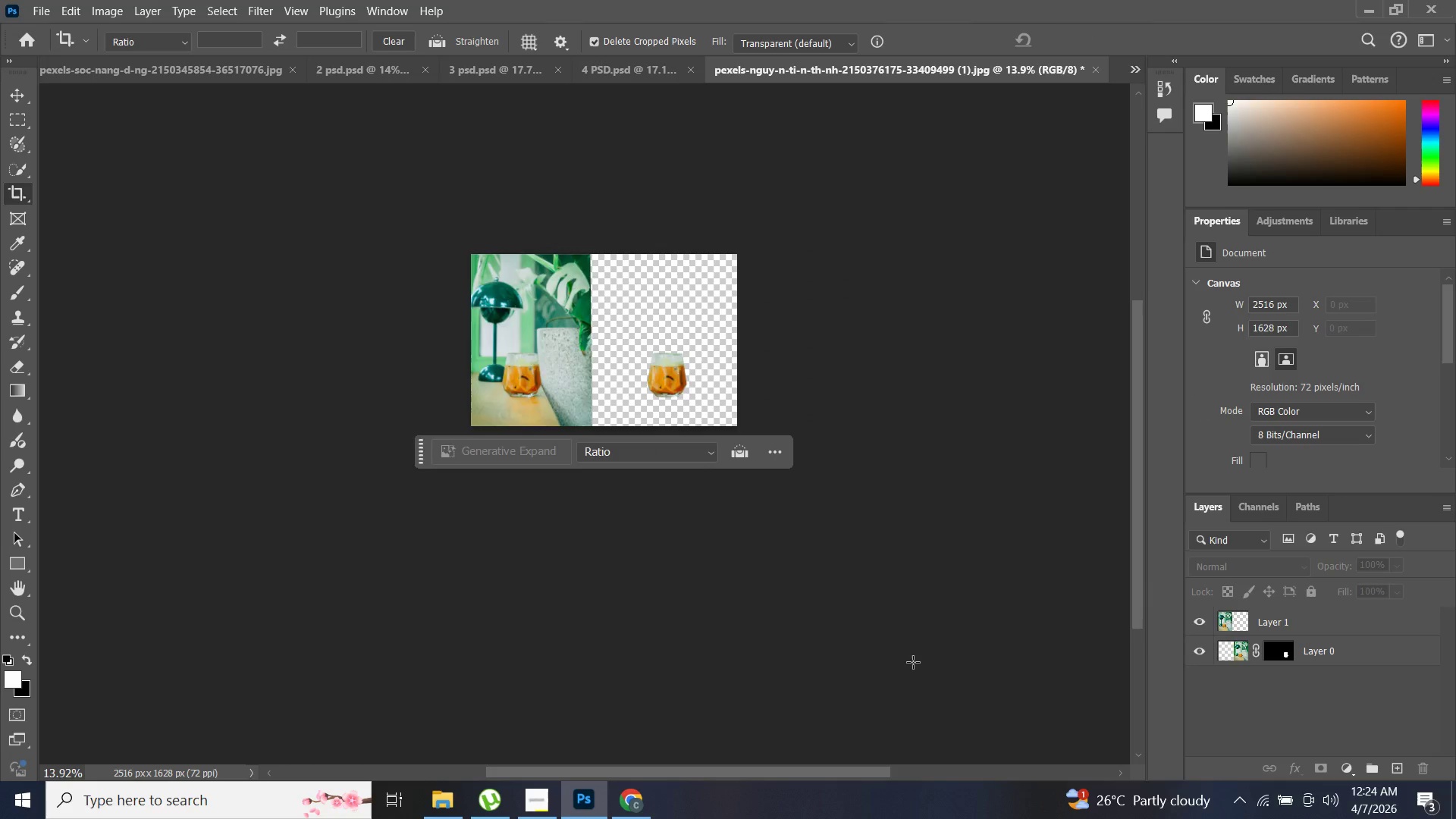 
scroll: coordinate [906, 653], scroll_direction: up, amount: 7.0
 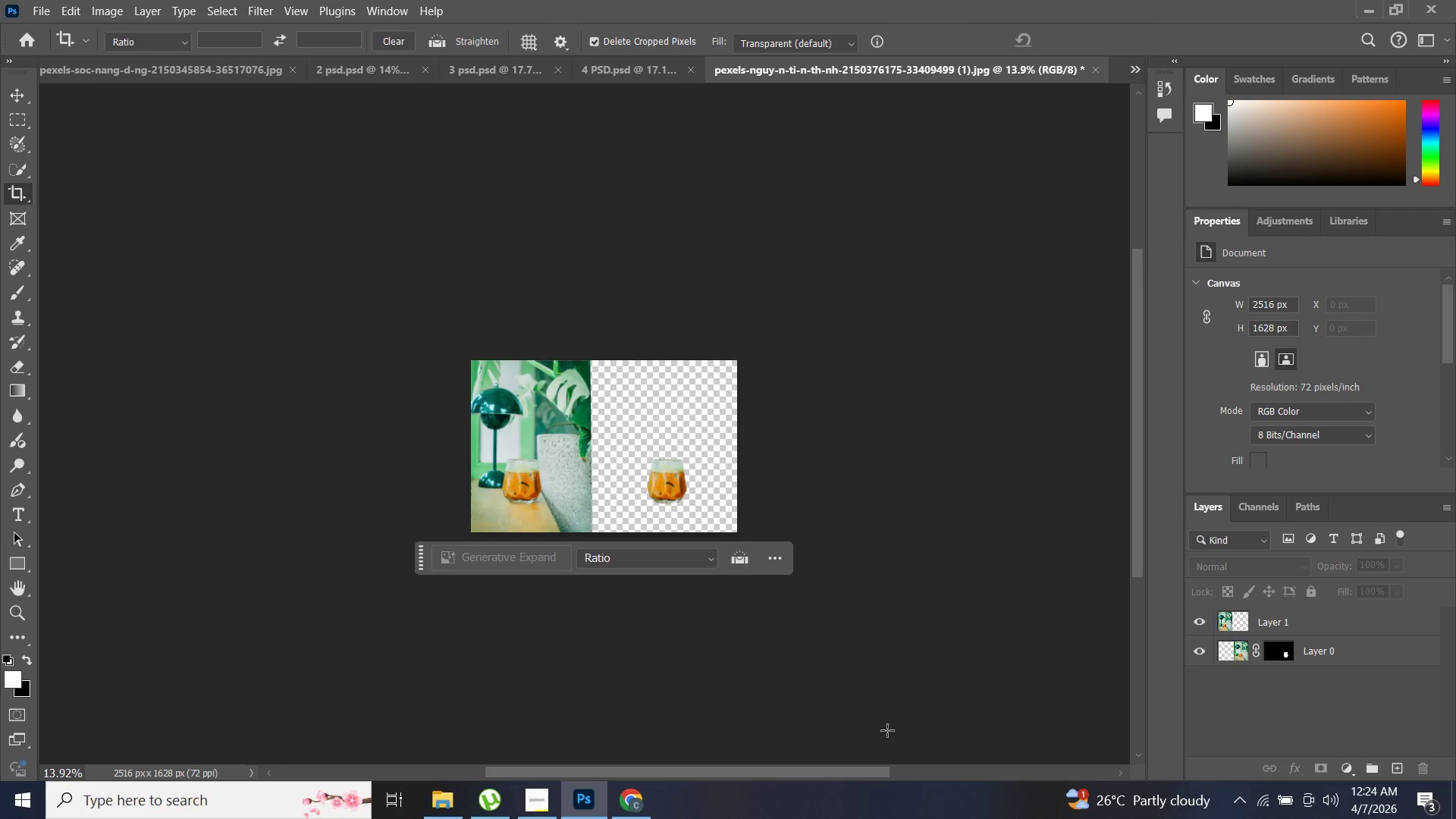 
left_click_drag(start_coordinate=[882, 770], to_coordinate=[899, 770])
 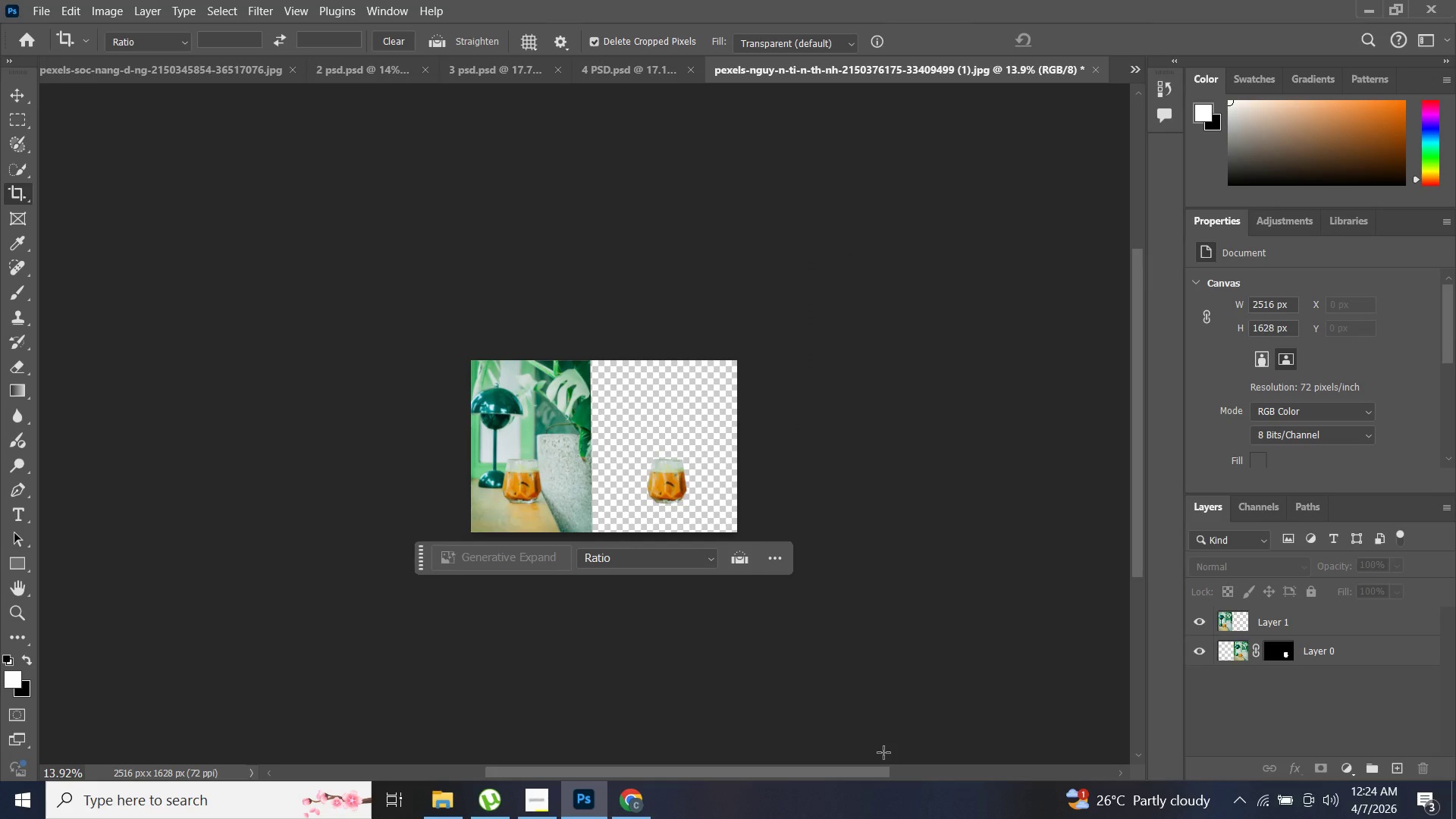 
left_click([1455, 818])
 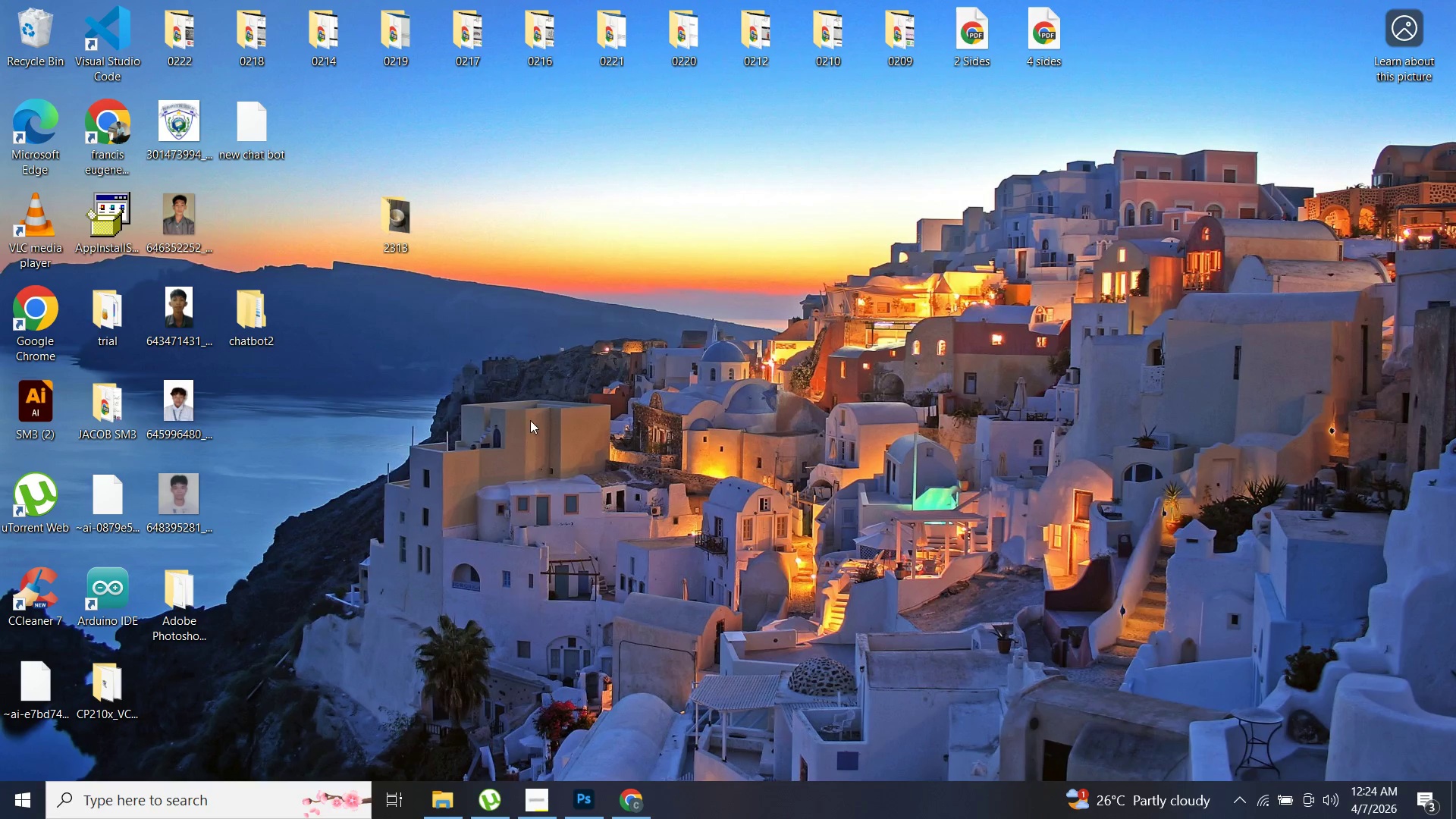 
left_click([507, 424])
 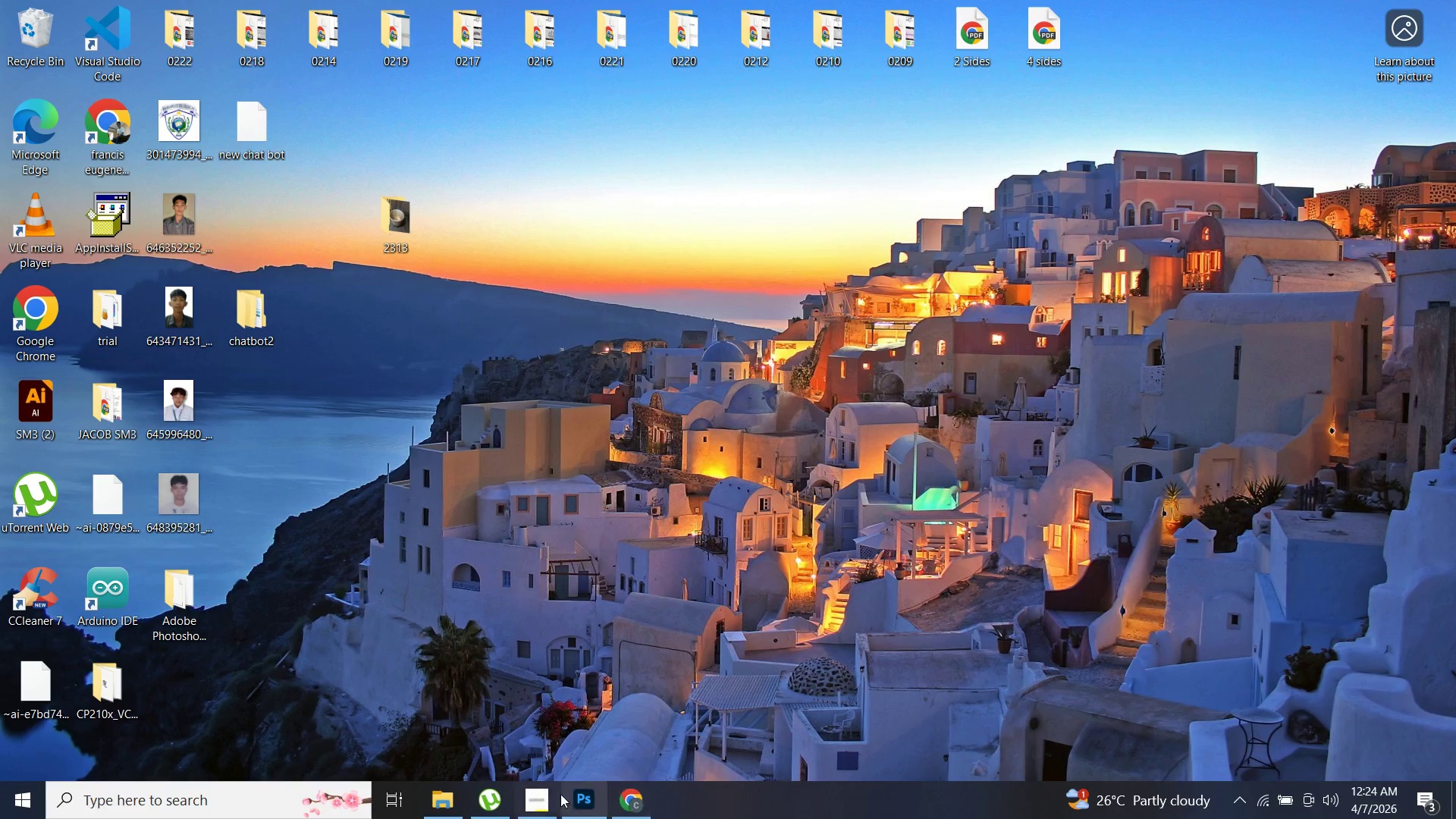 
left_click([535, 799])